 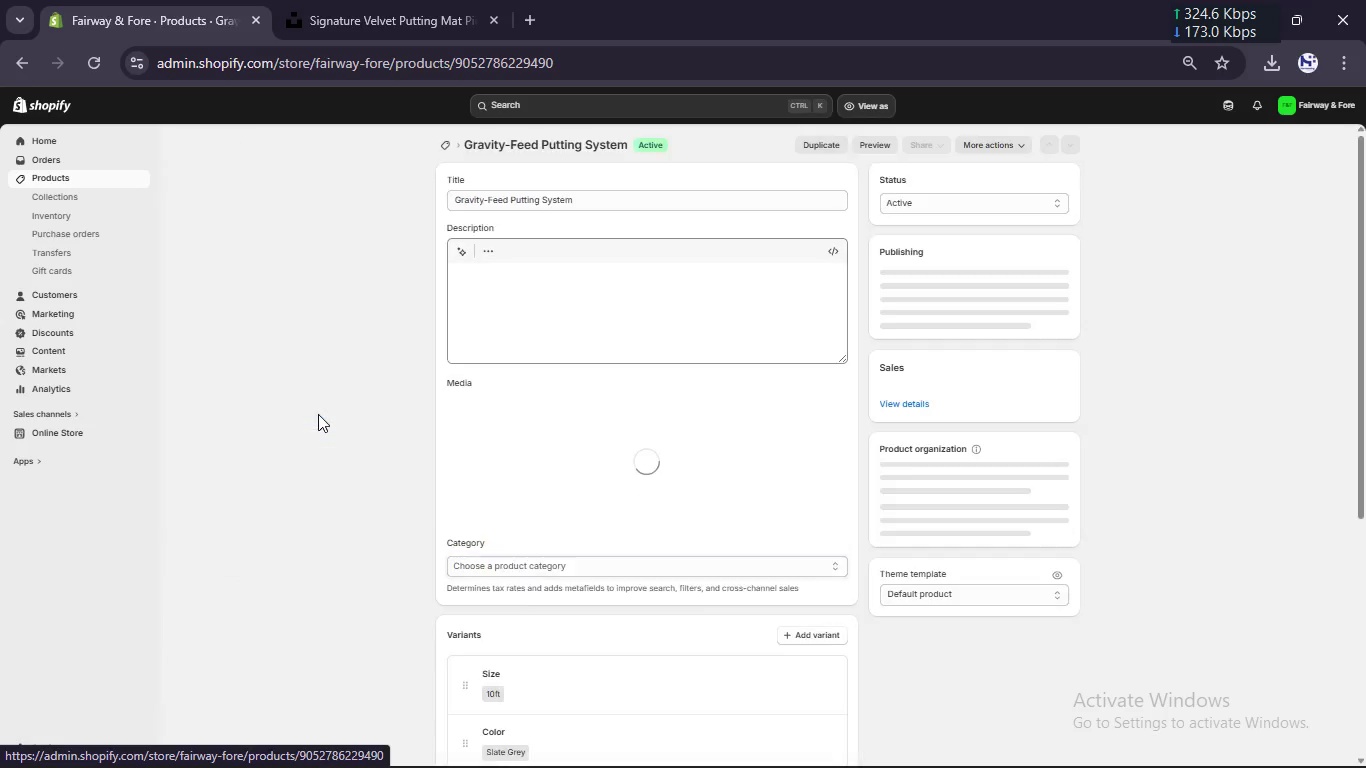 
left_click([467, 277])
 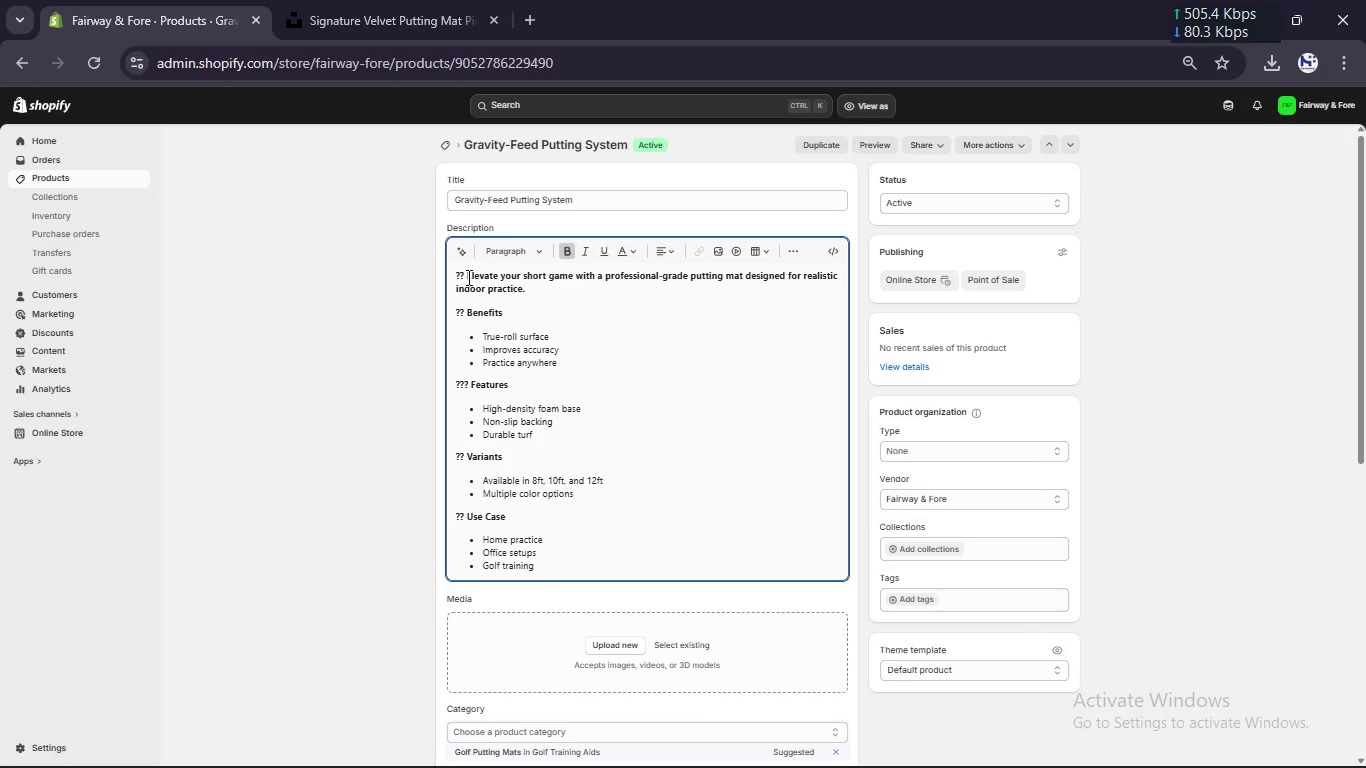 
key(Backspace)
 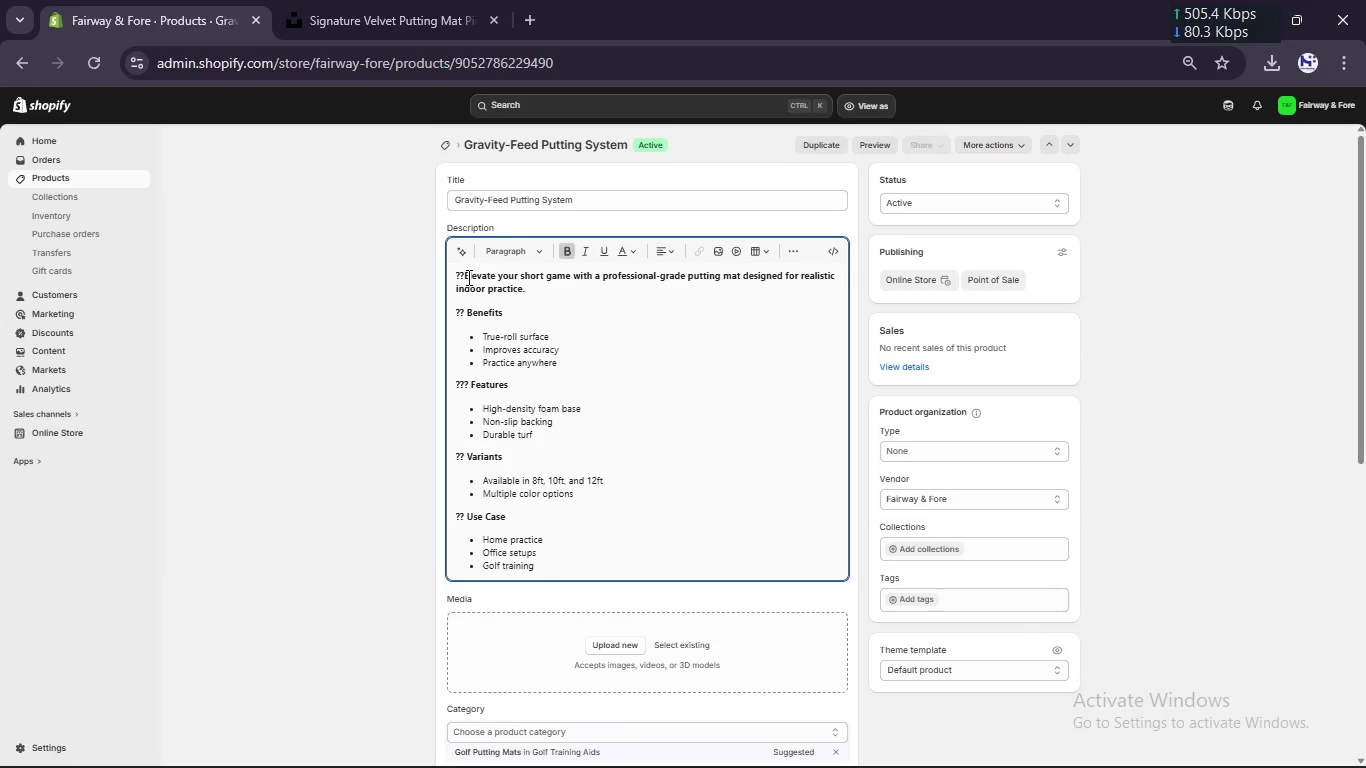 
key(Backspace)
 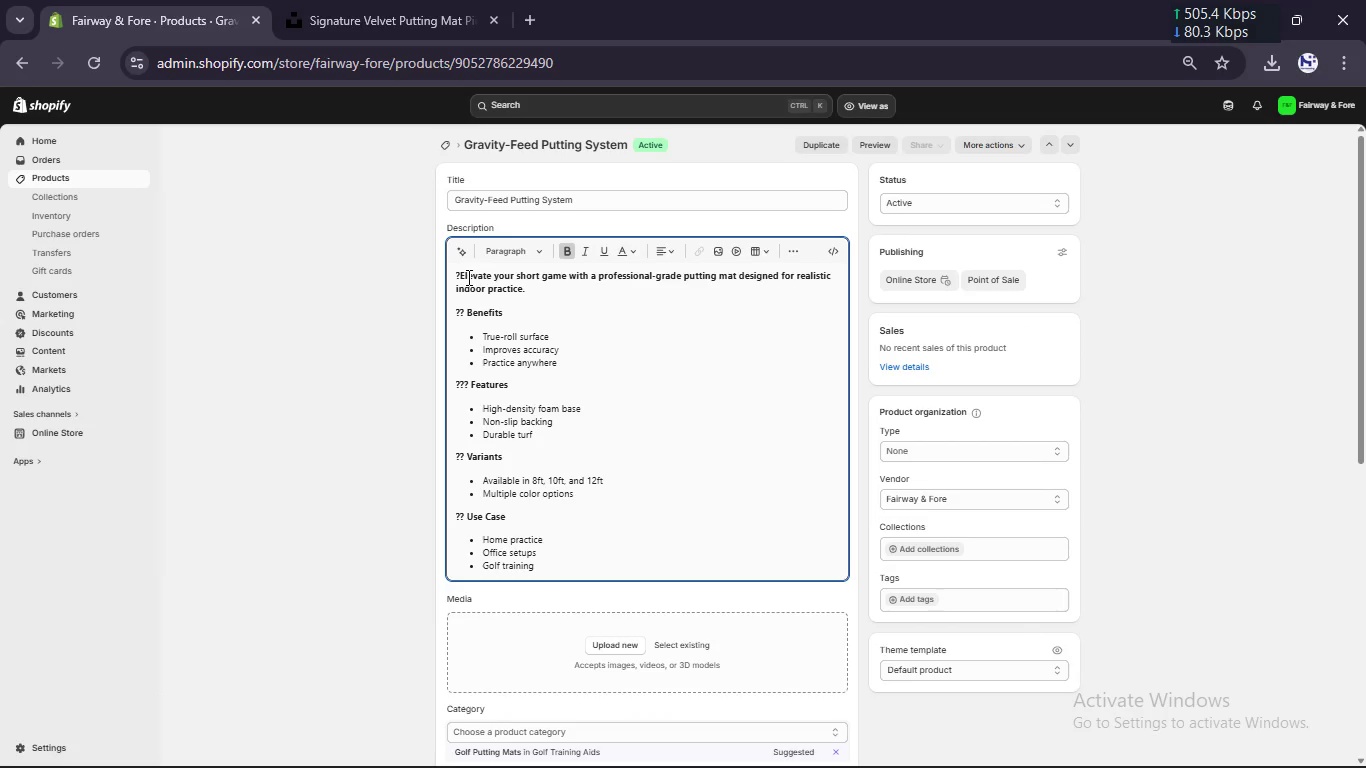 
key(Backspace)
 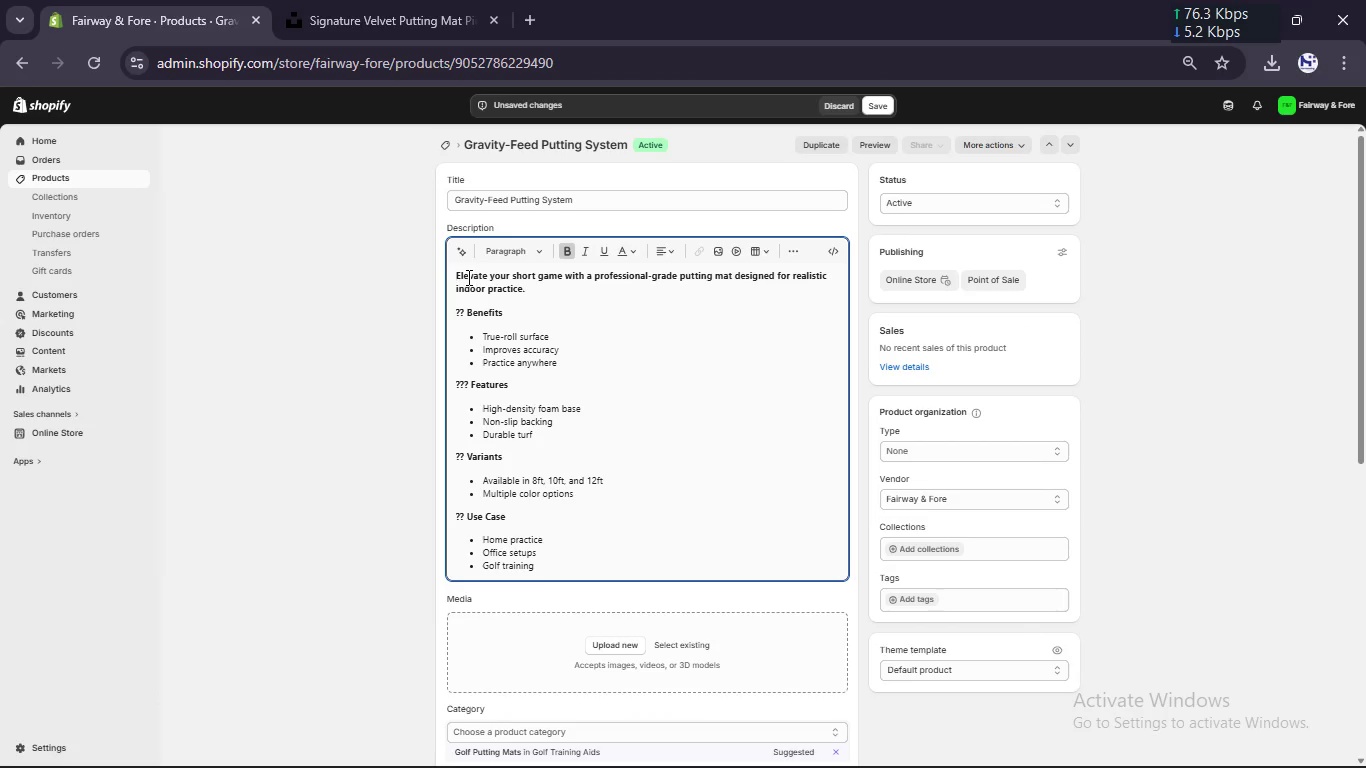 
key(ArrowDown)
 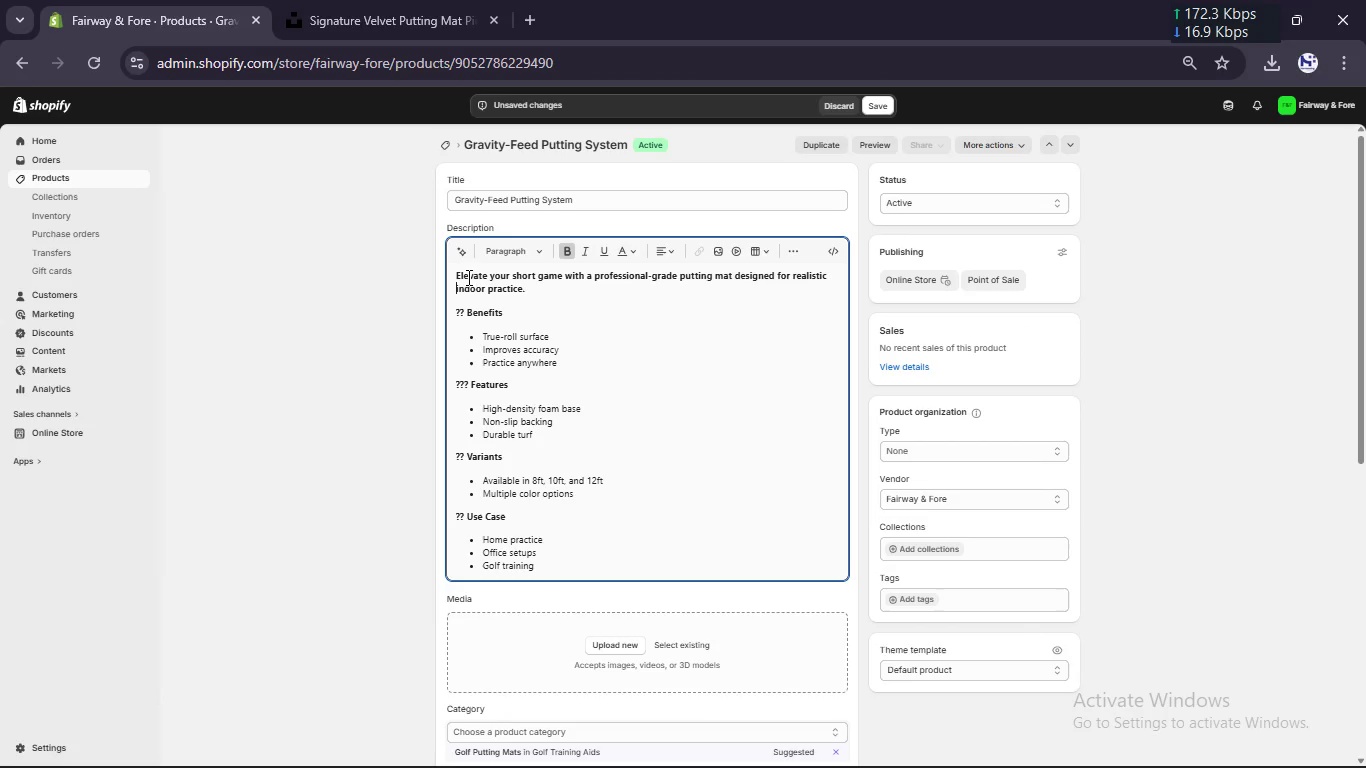 
key(ArrowDown)
 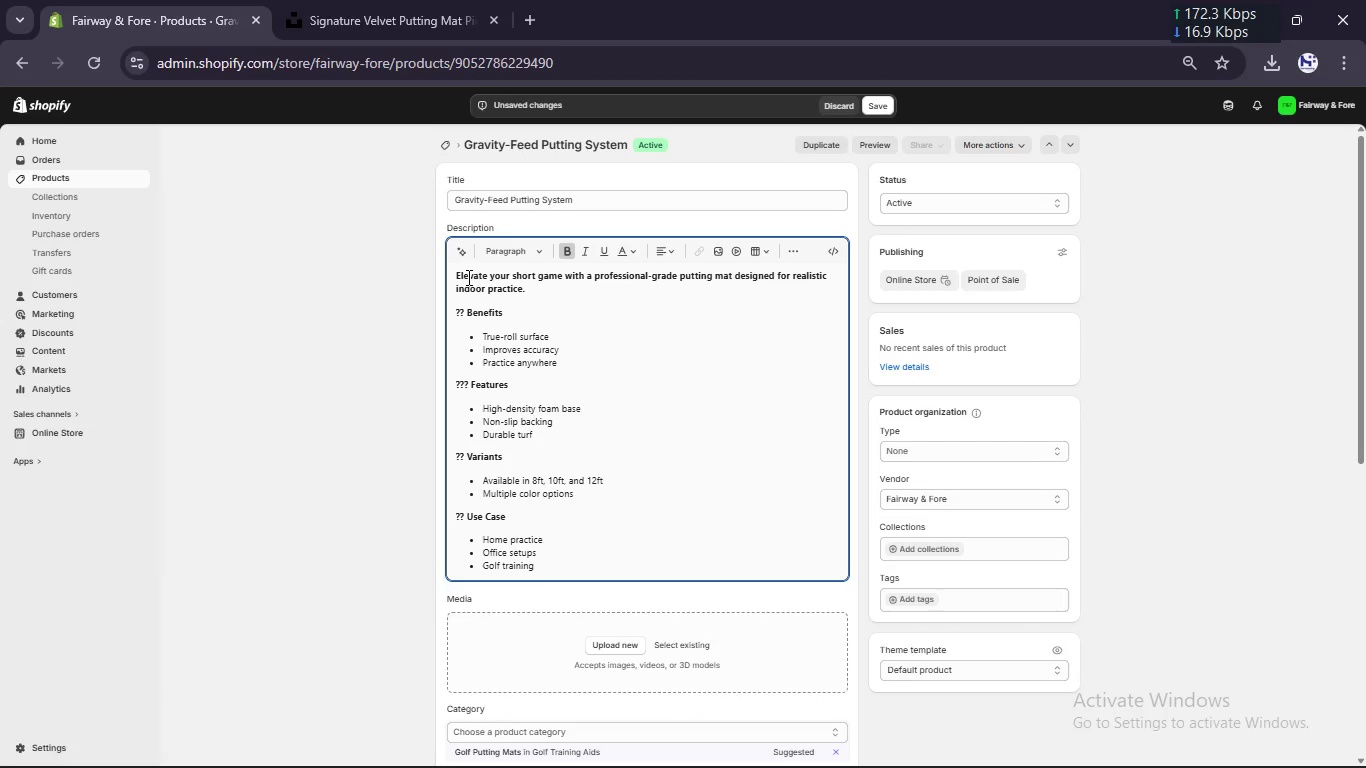 
key(Delete)
 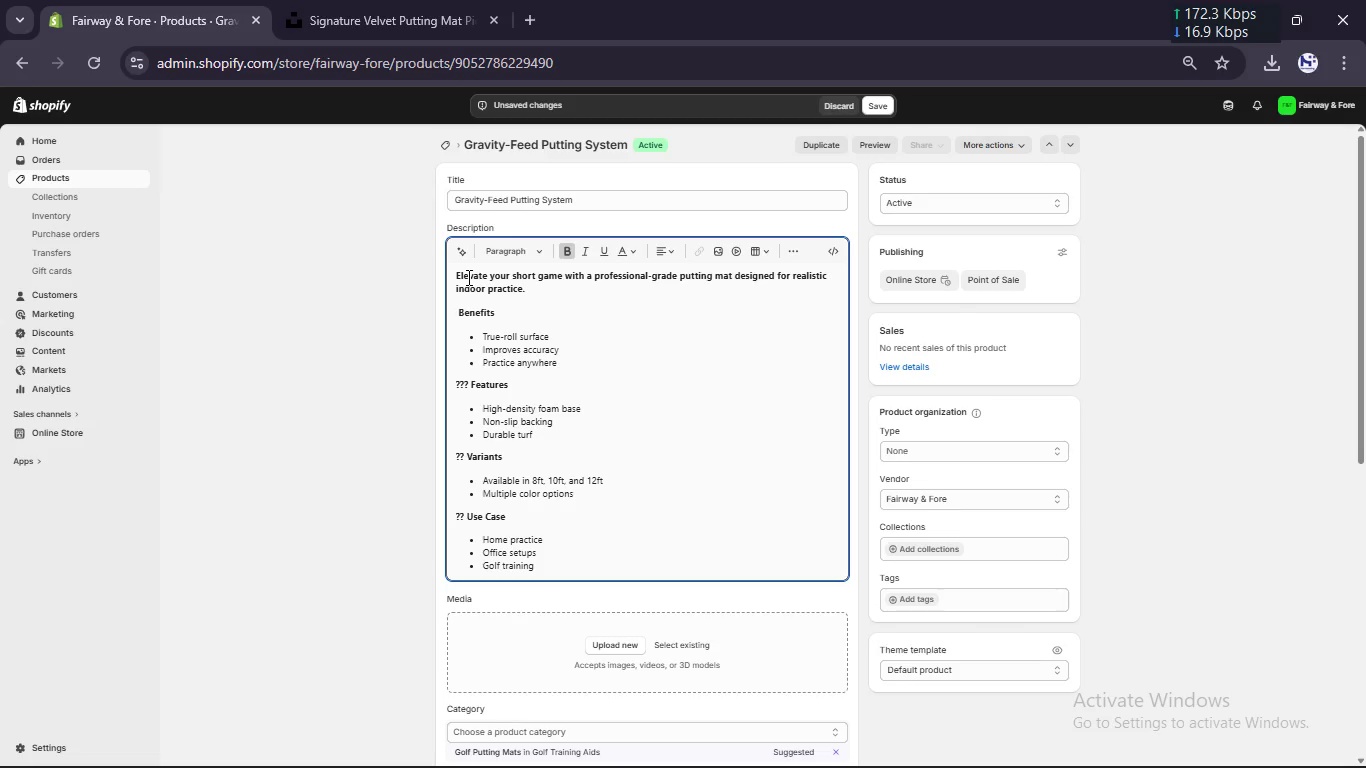 
key(Delete)
 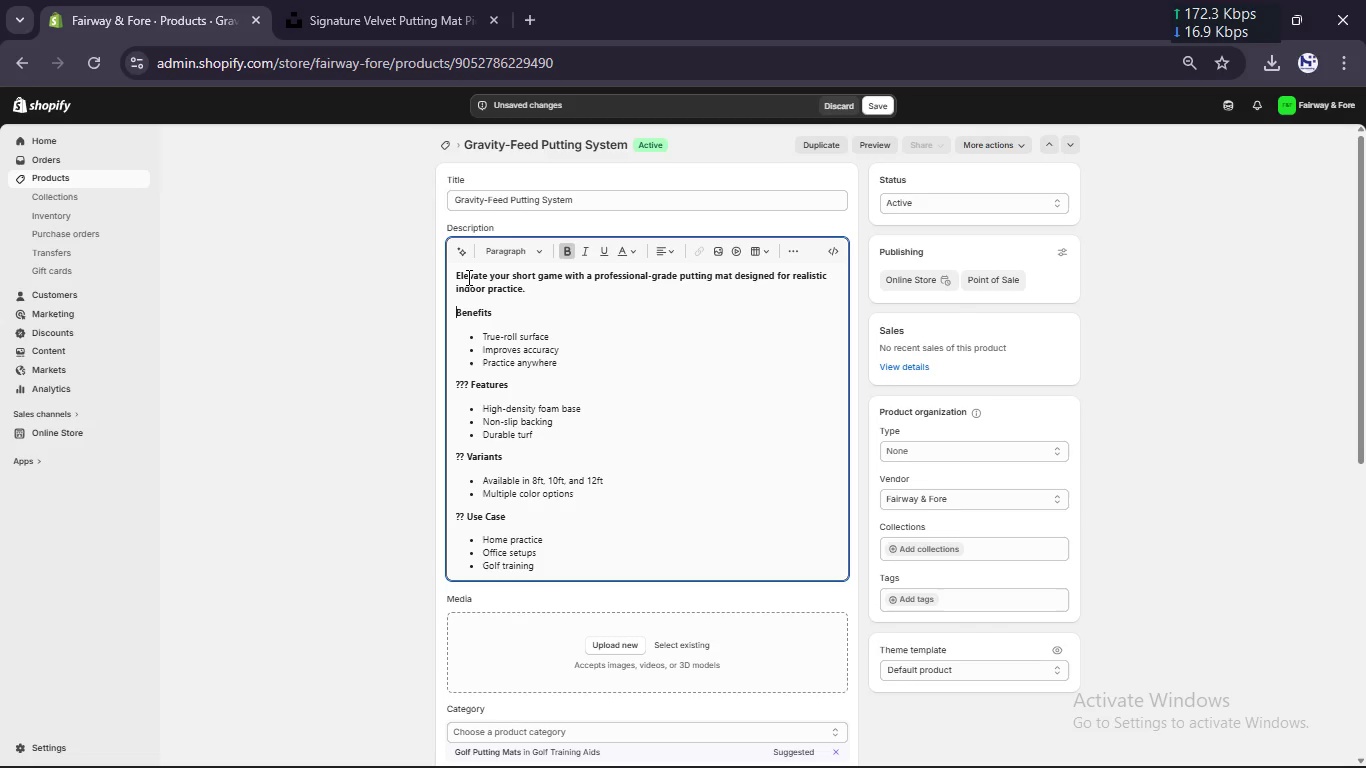 
key(Delete)
 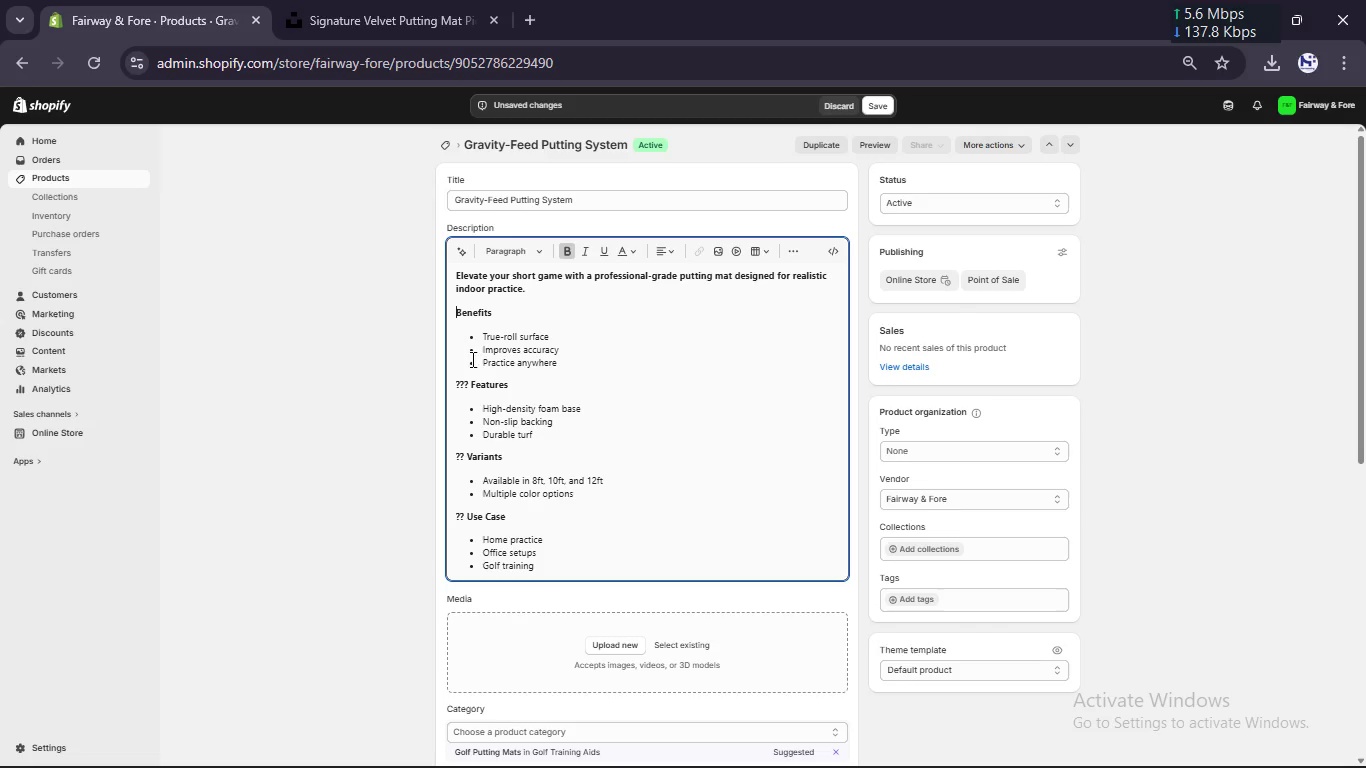 
left_click([471, 383])
 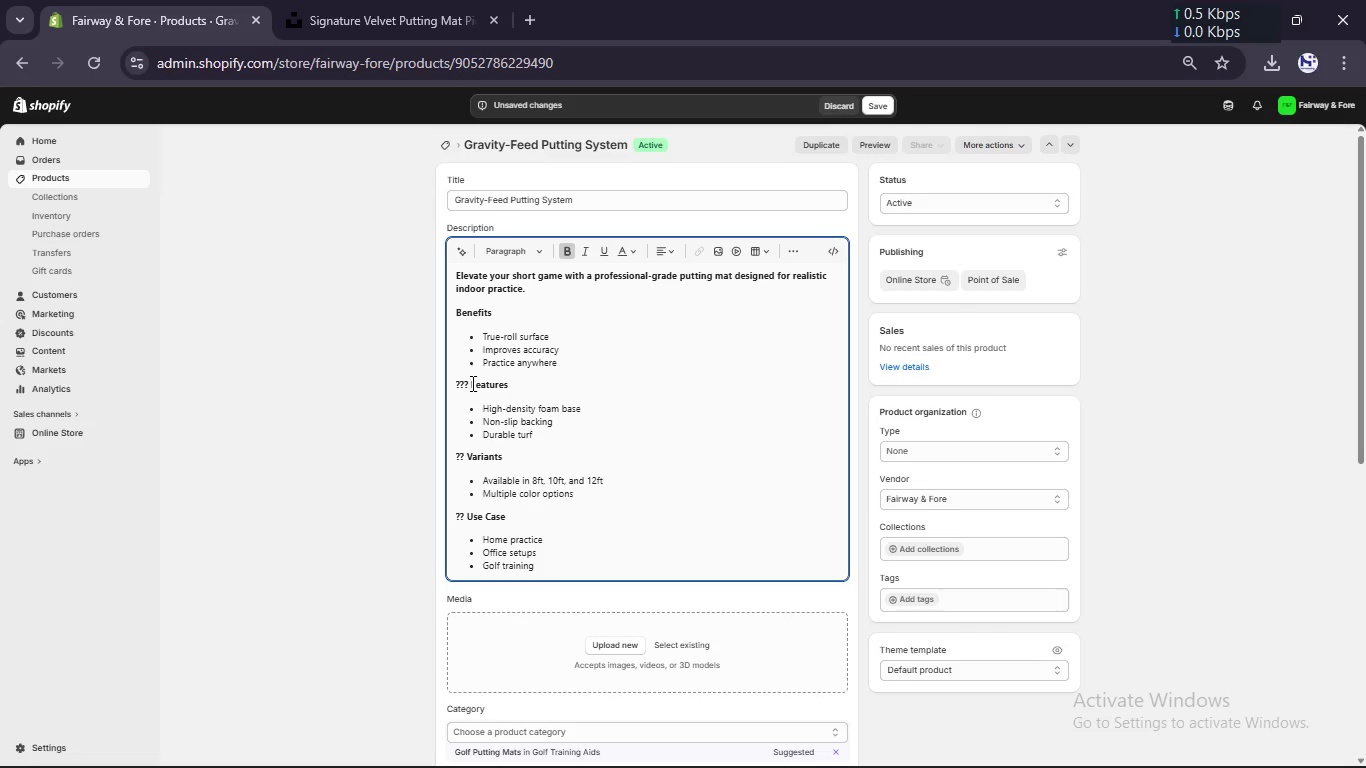 
key(Backspace)
 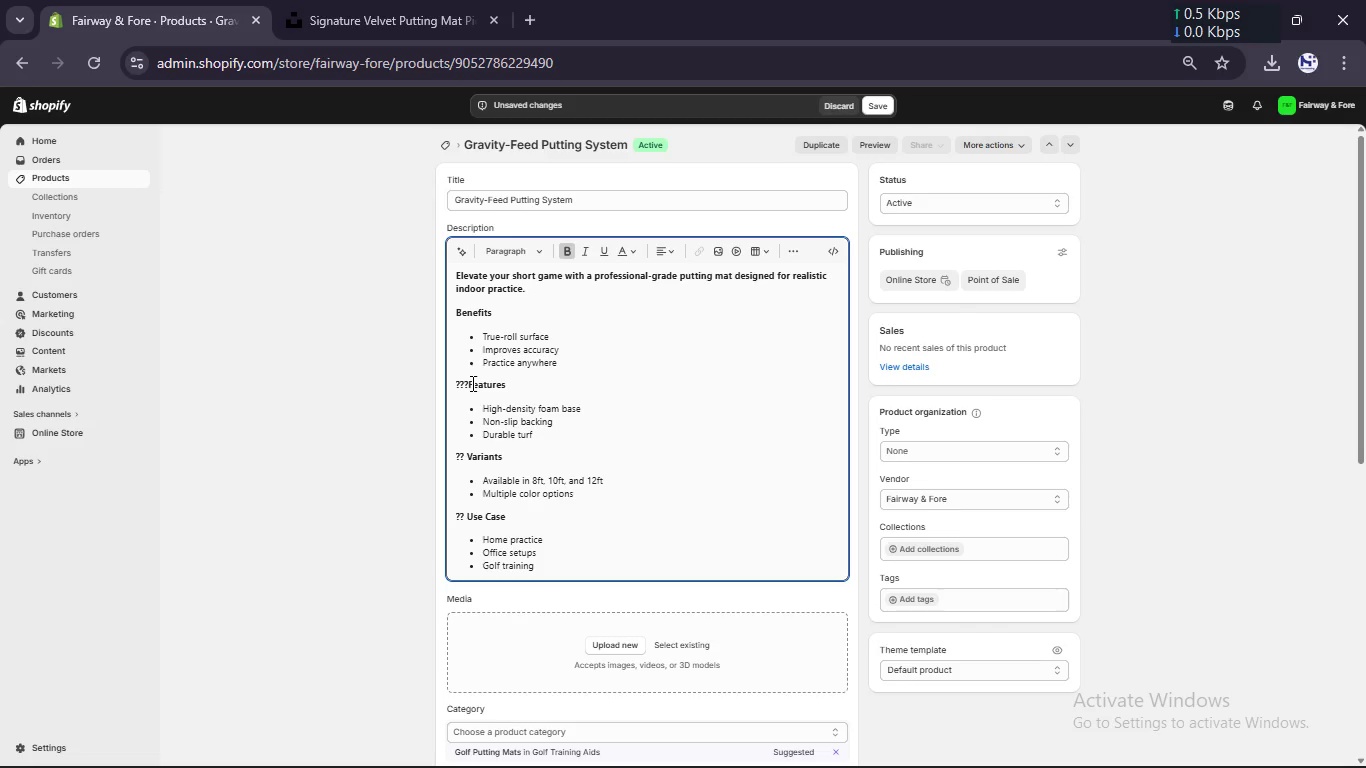 
key(Backspace)
 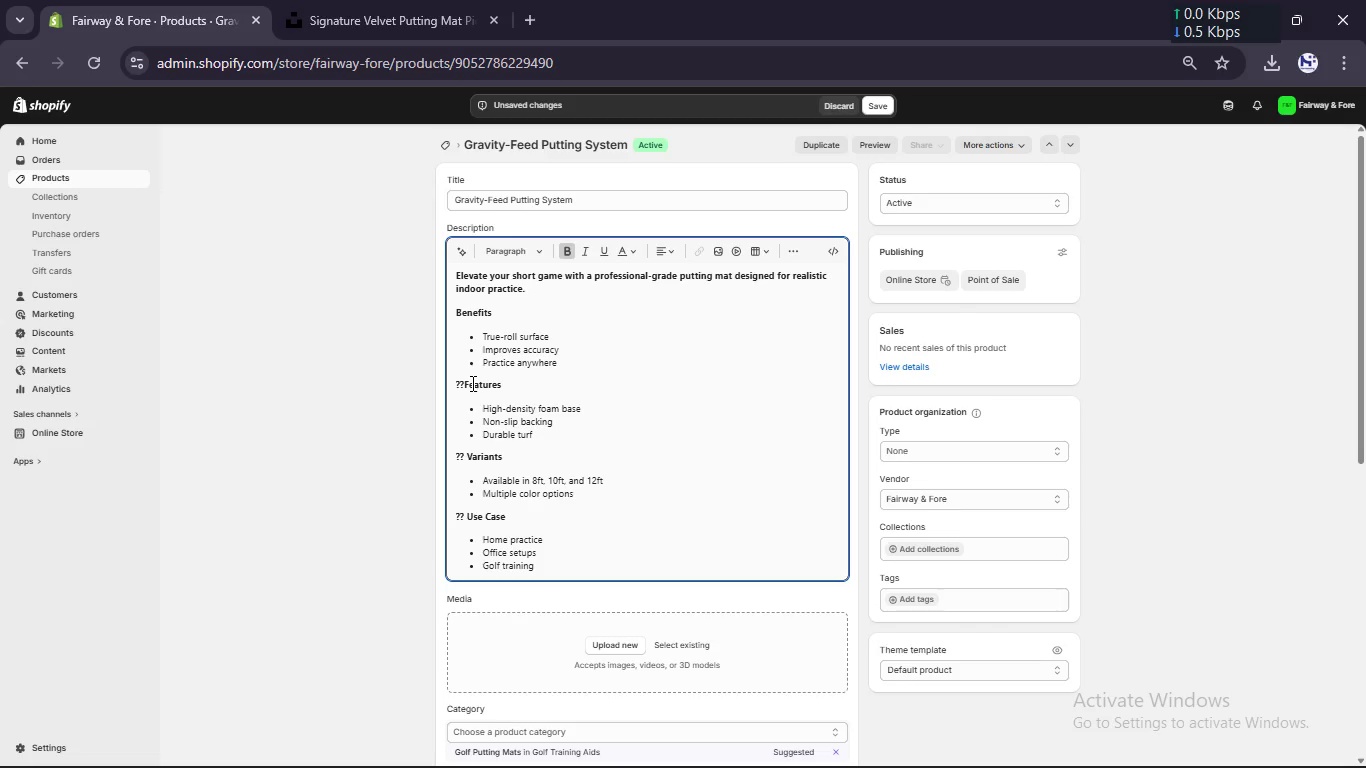 
key(Backspace)
 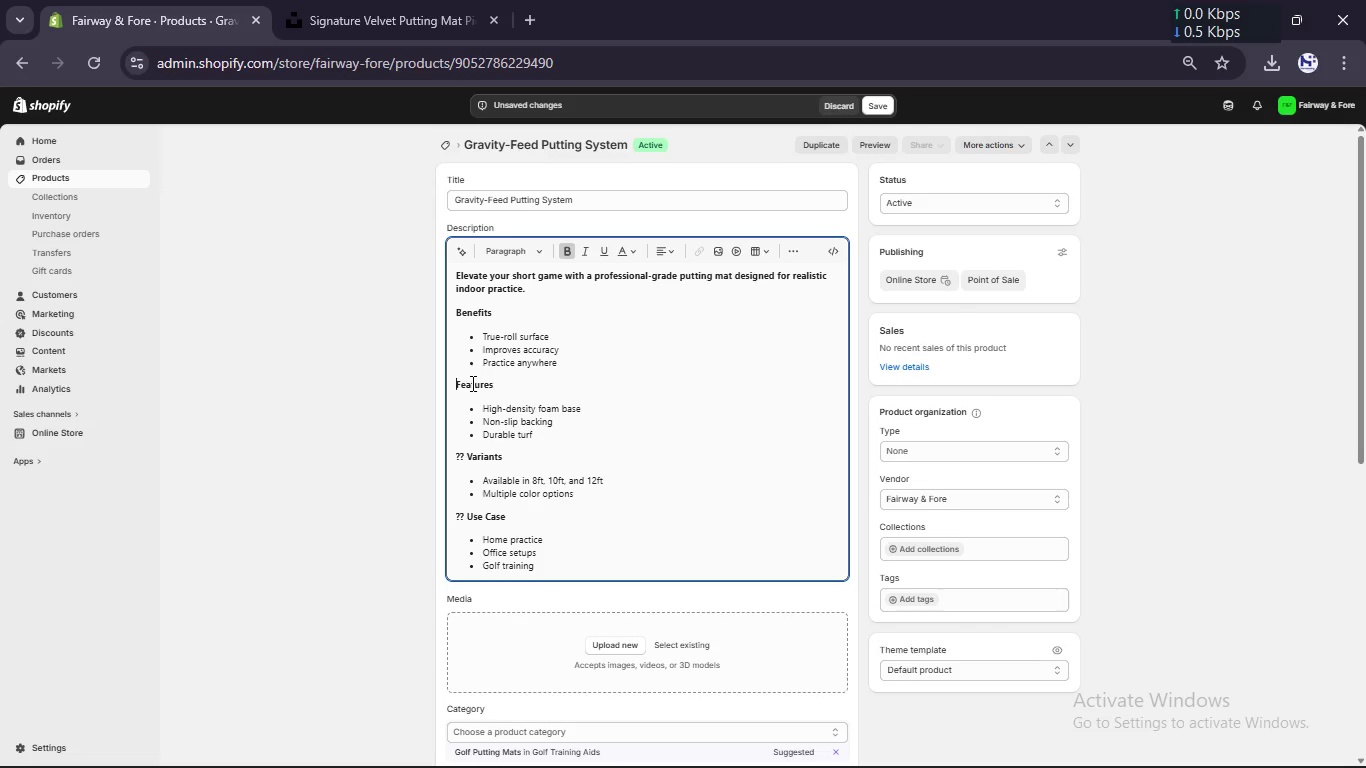 
key(Backspace)
 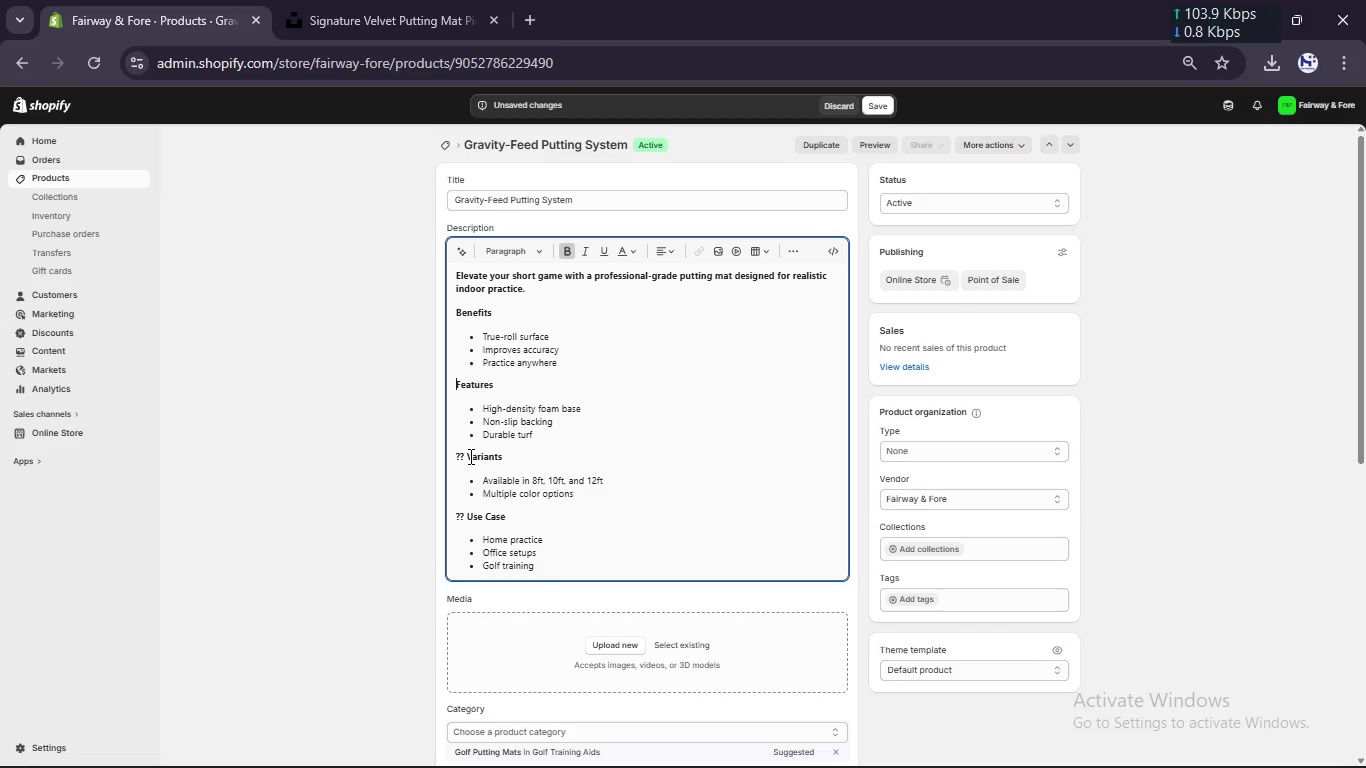 
left_click([468, 462])
 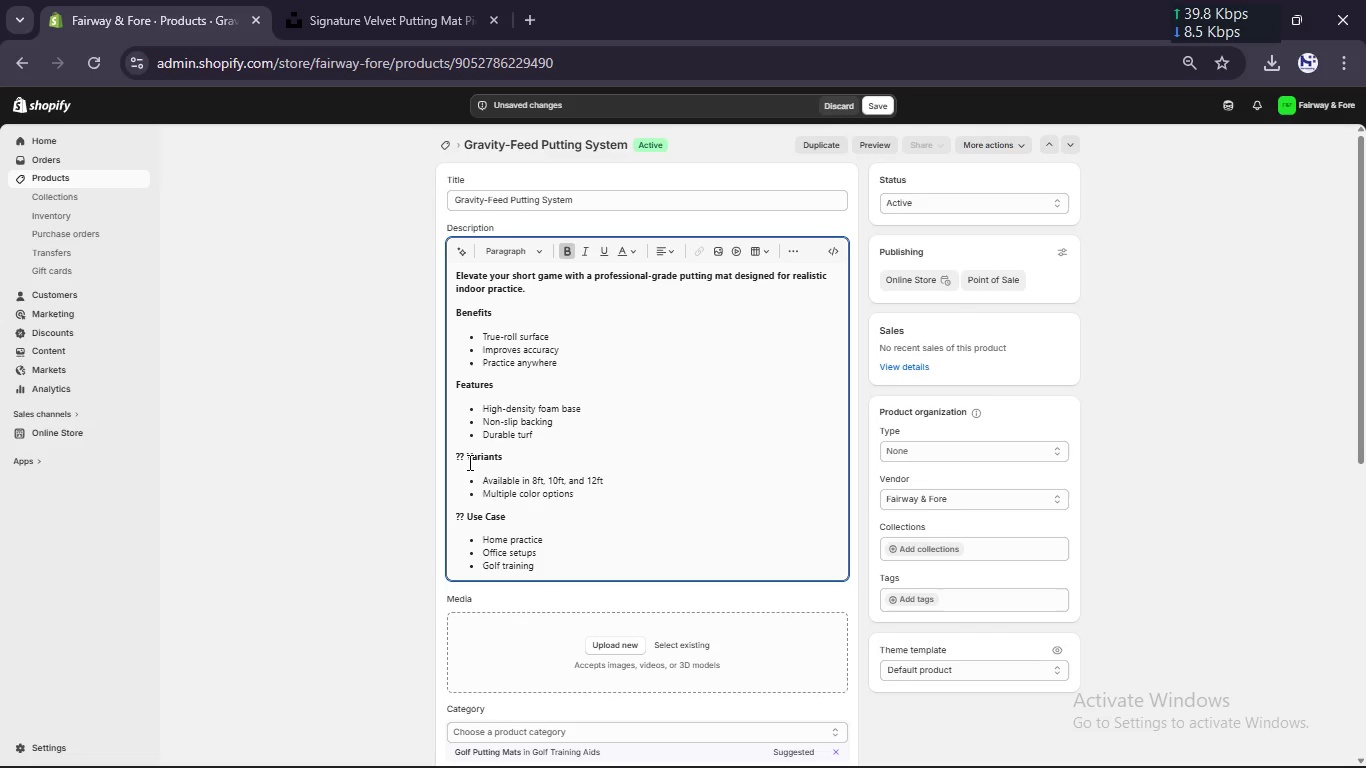 
key(Backspace)
 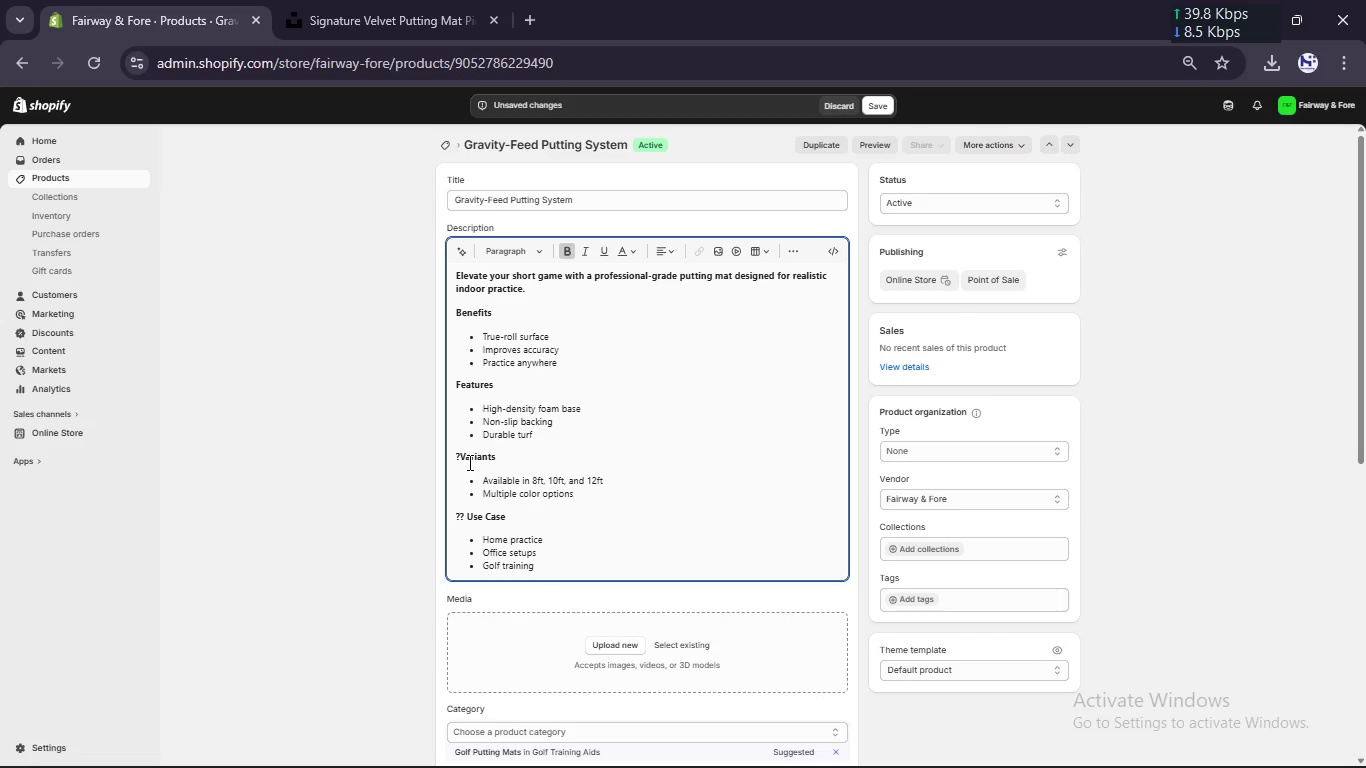 
key(Backspace)
 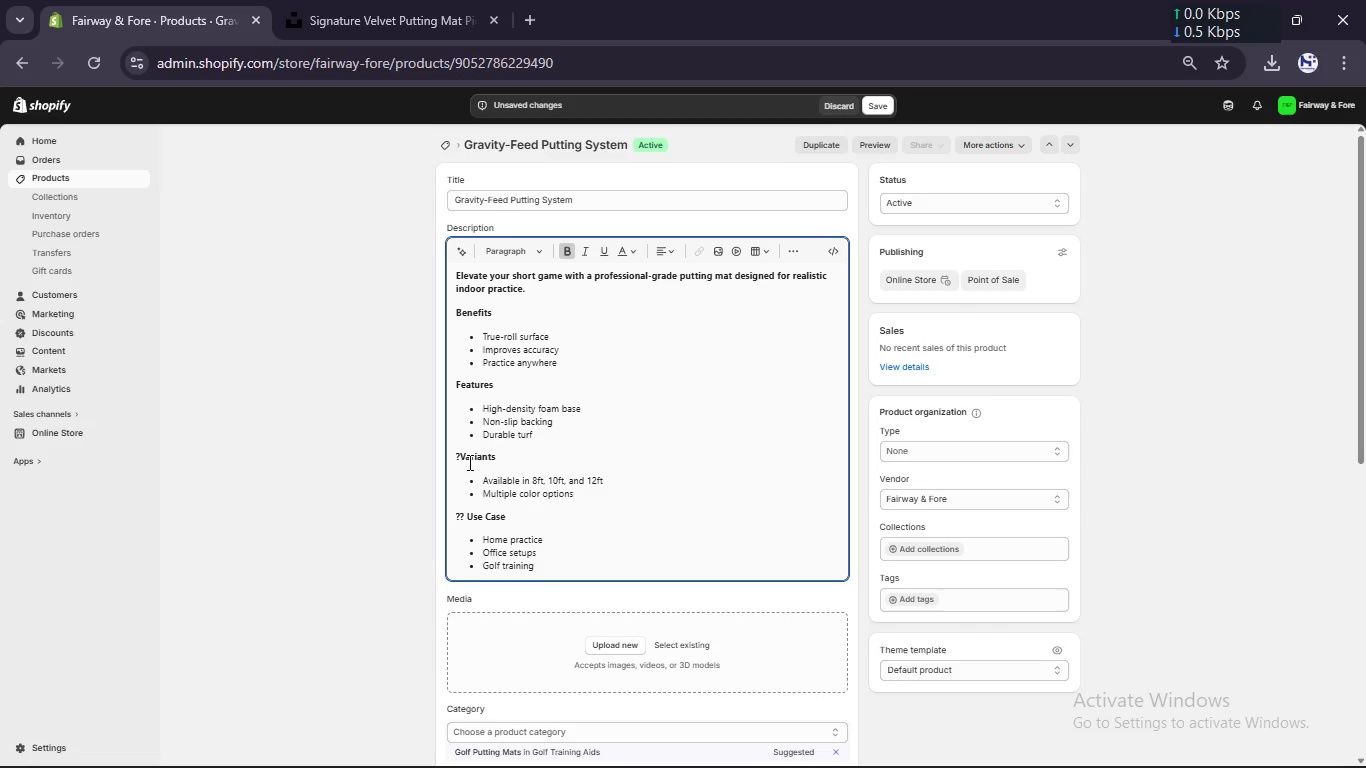 
key(Backspace)
 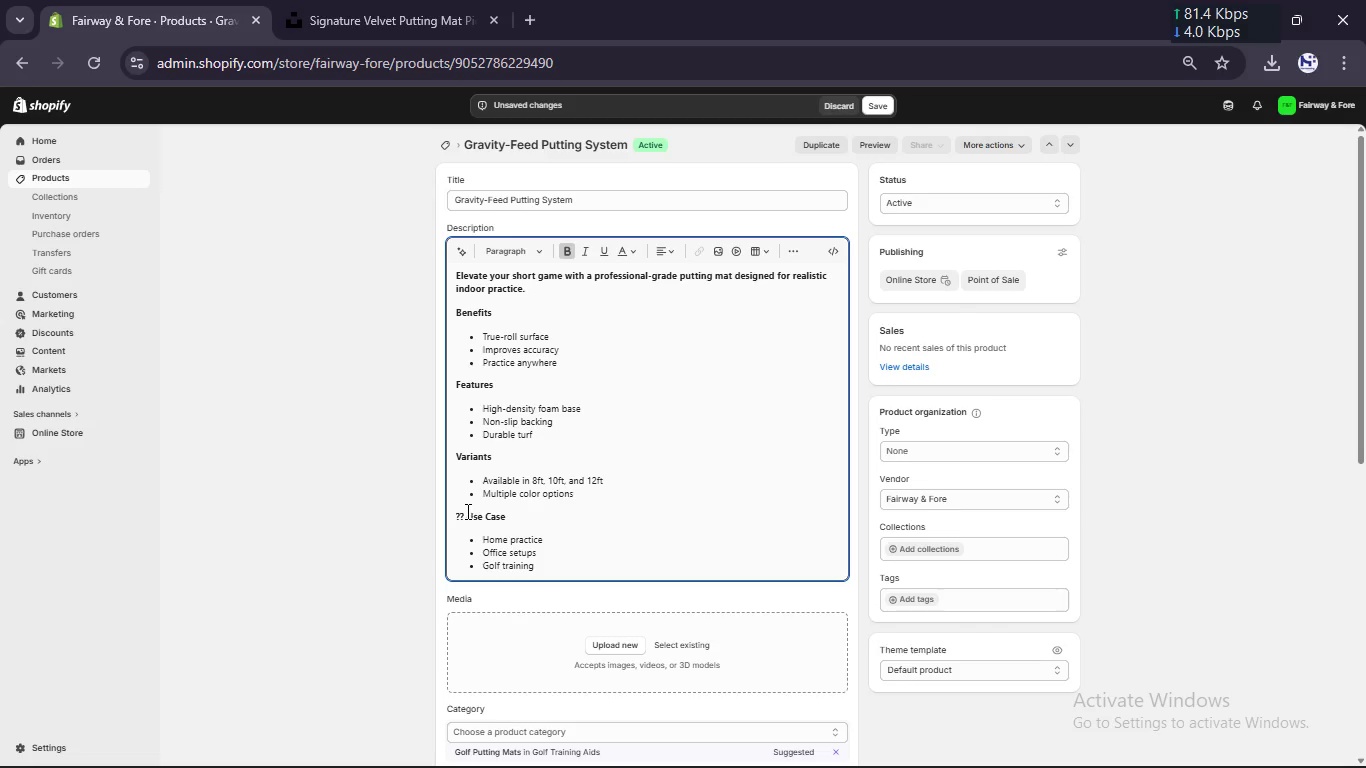 
left_click([466, 514])
 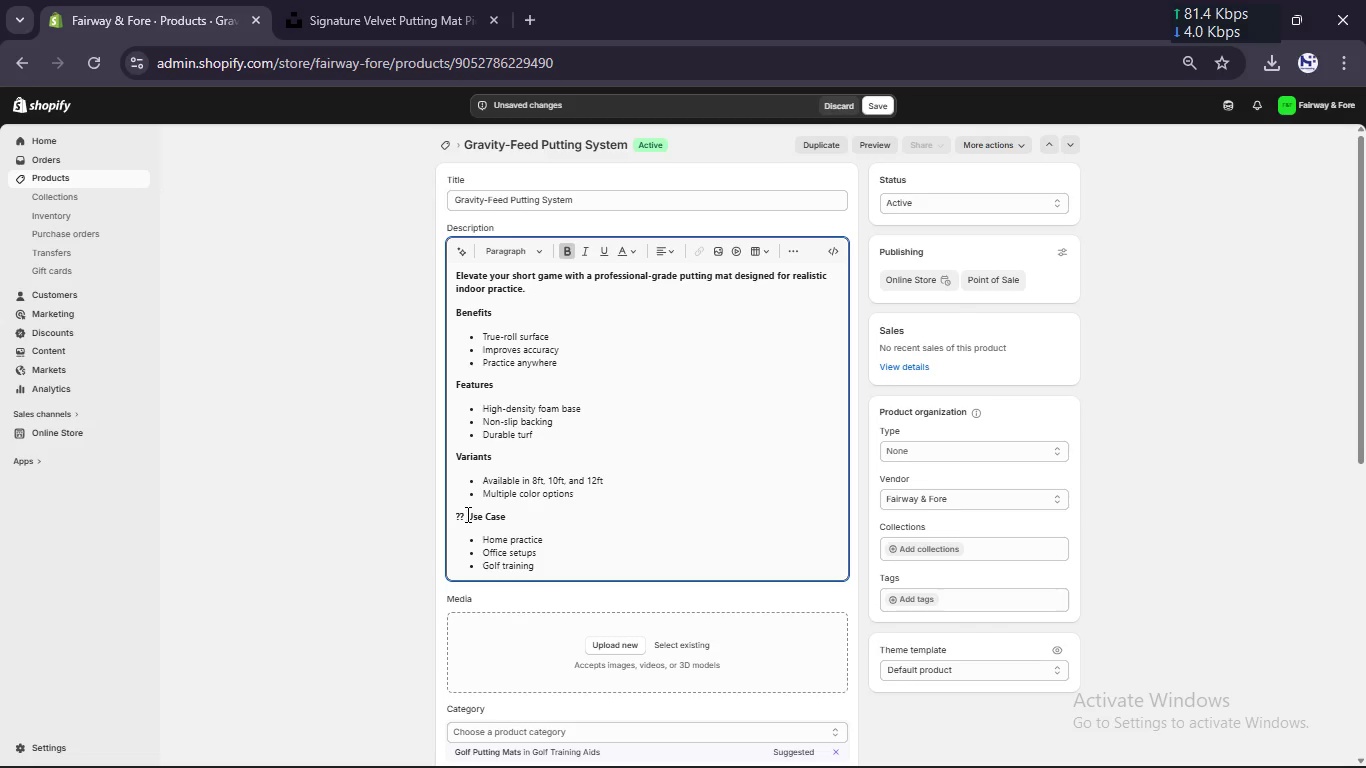 
key(Backspace)
 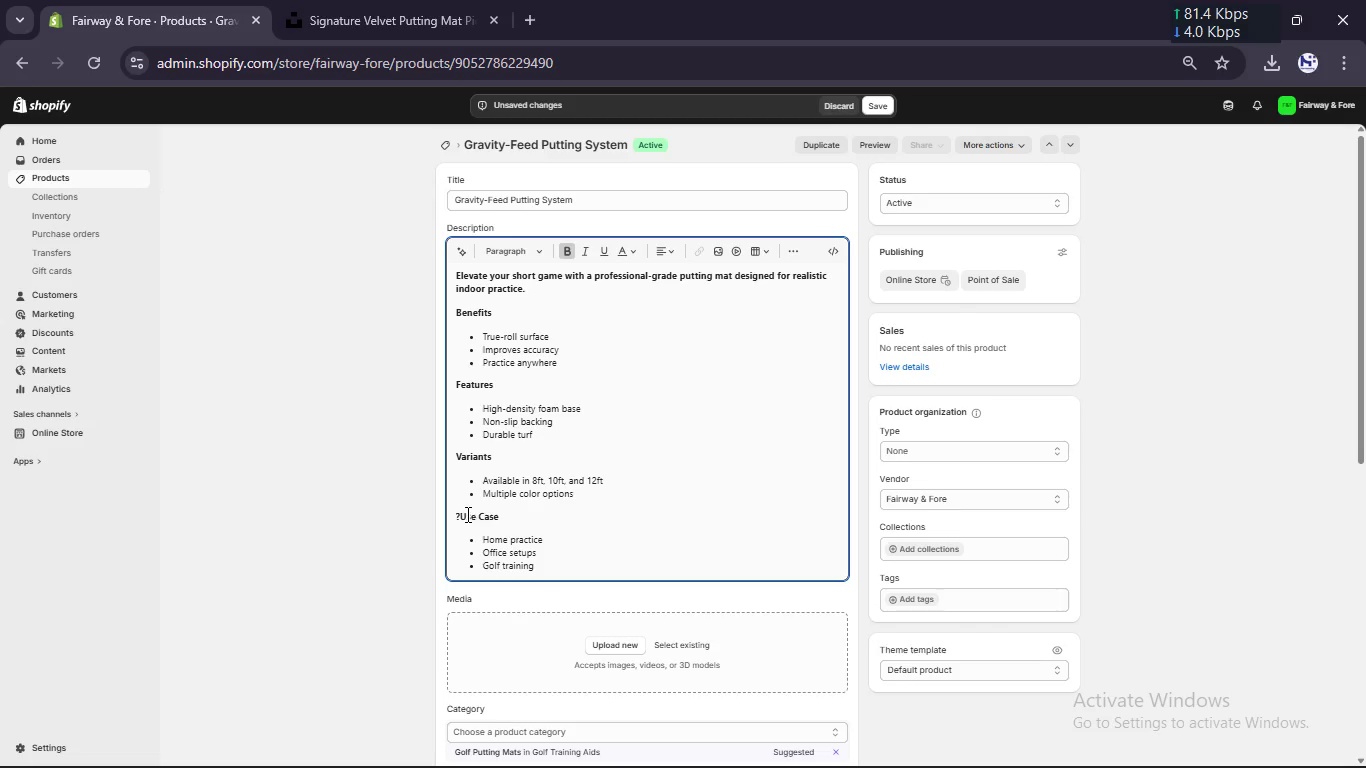 
key(Backspace)
 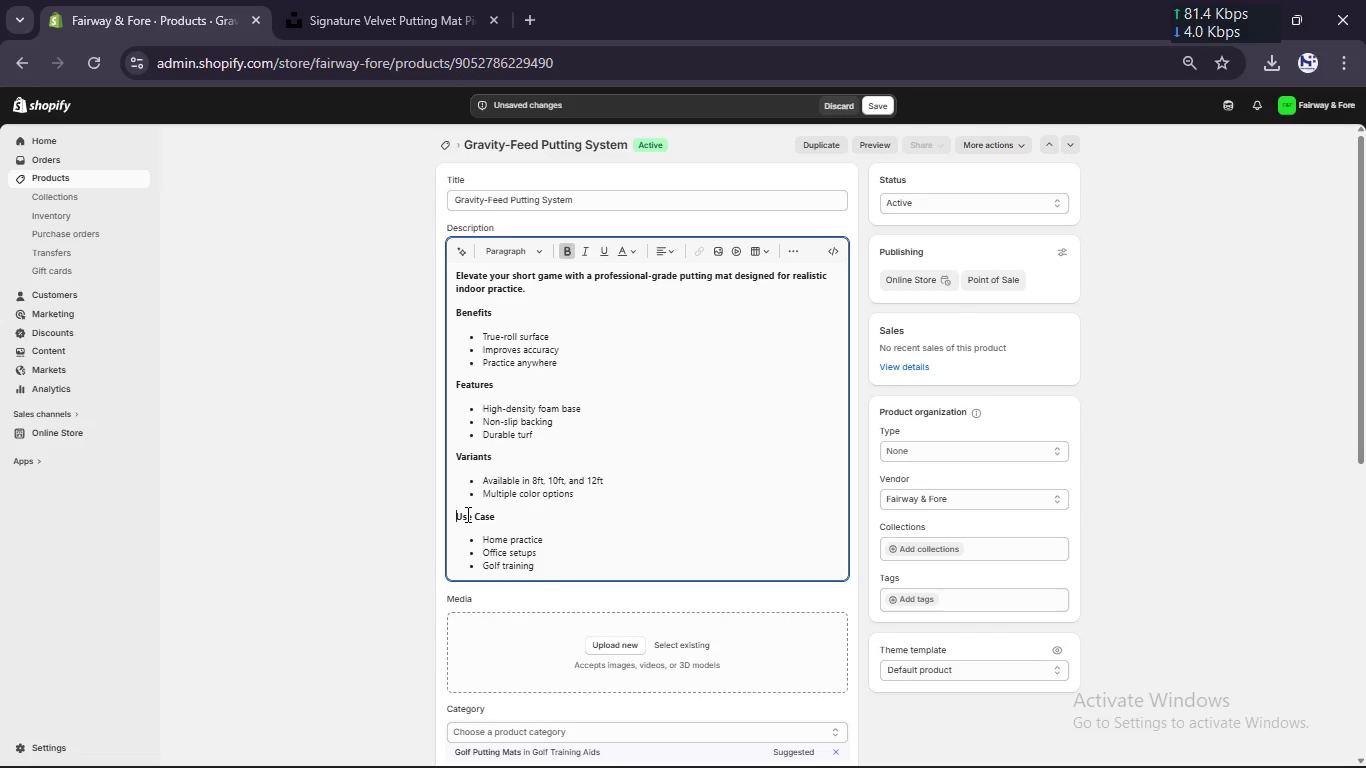 
key(Backspace)
 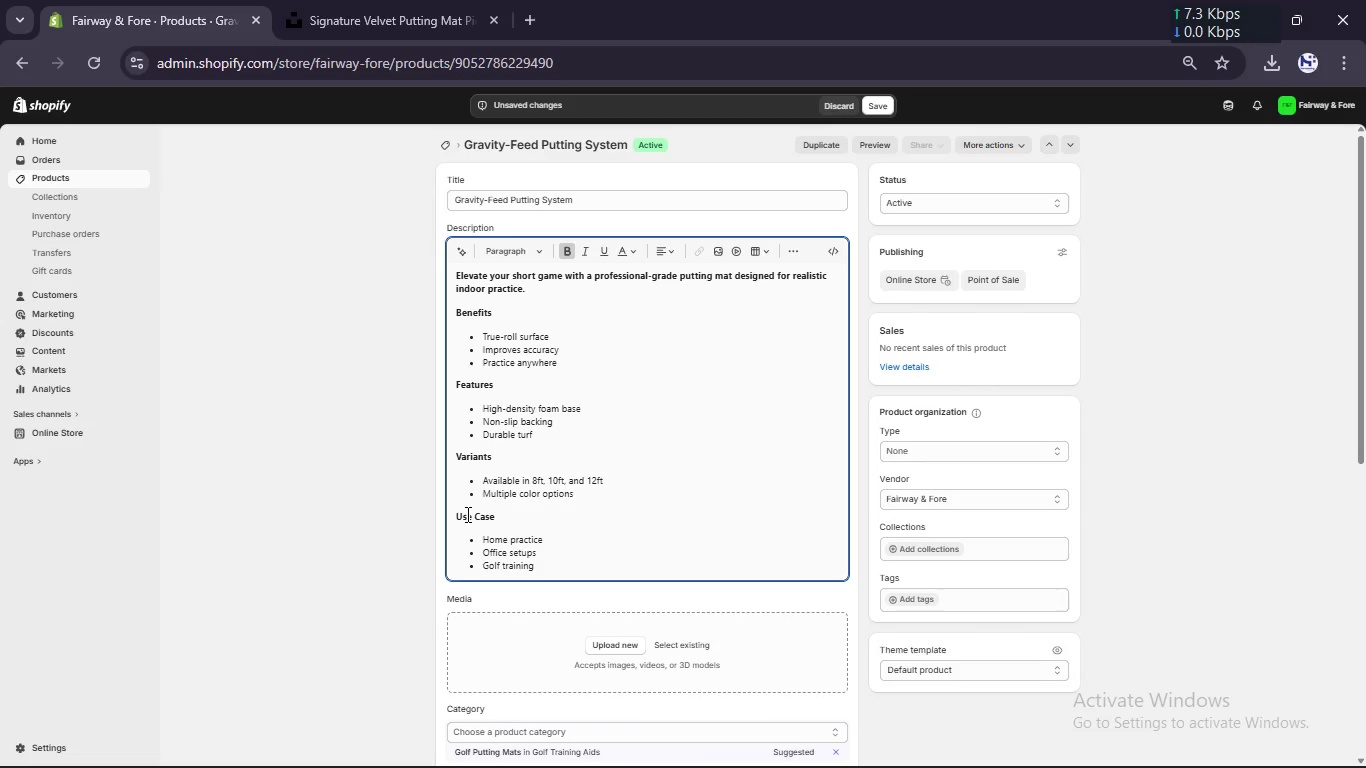 
scroll: coordinate [466, 514], scroll_direction: up, amount: 5.0
 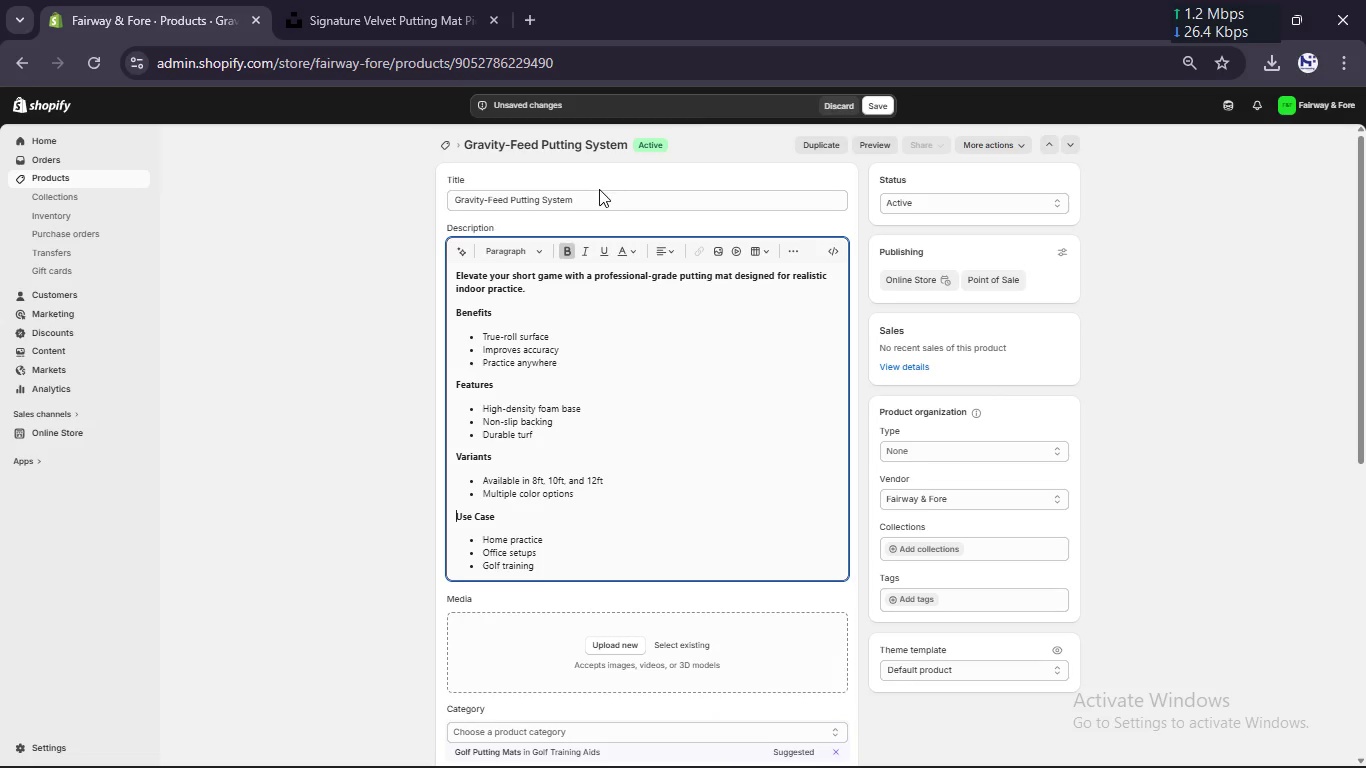 
left_click([599, 189])
 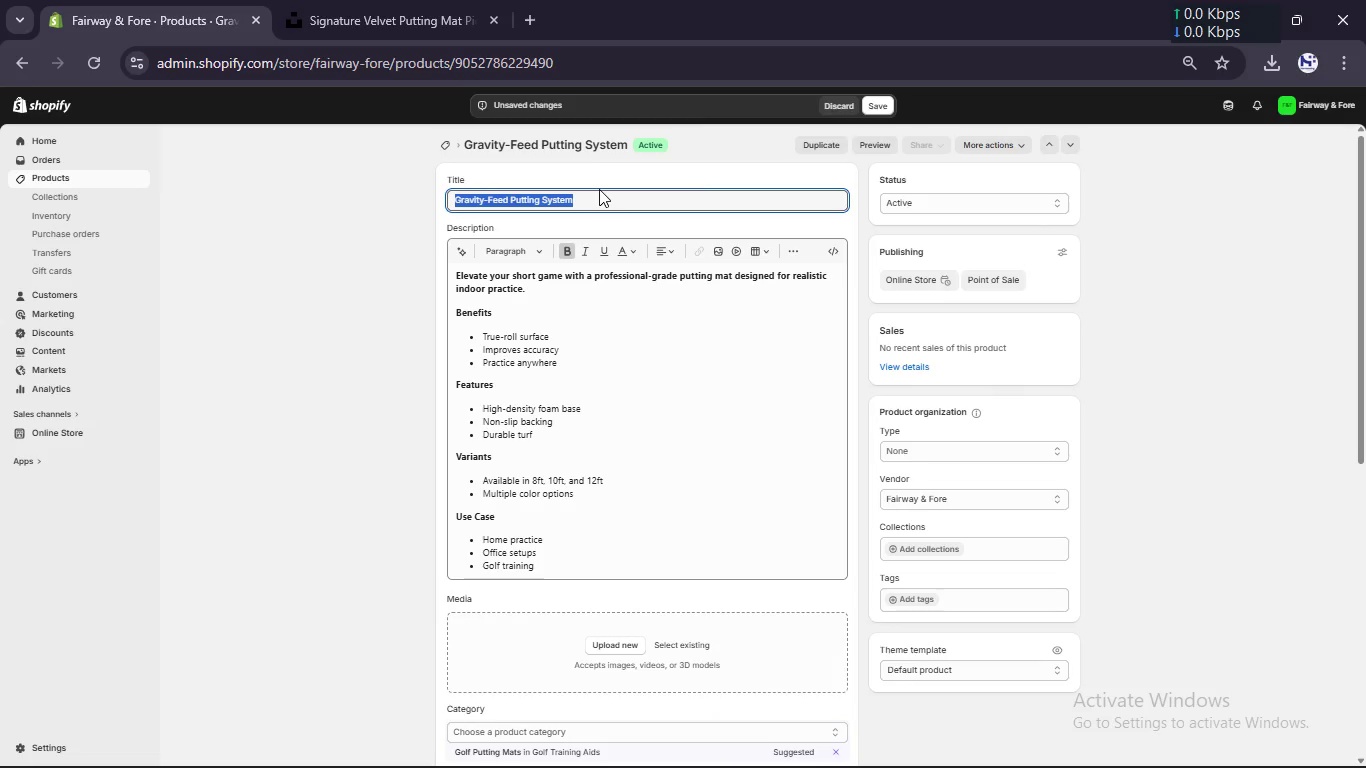 
key(Control+C)
 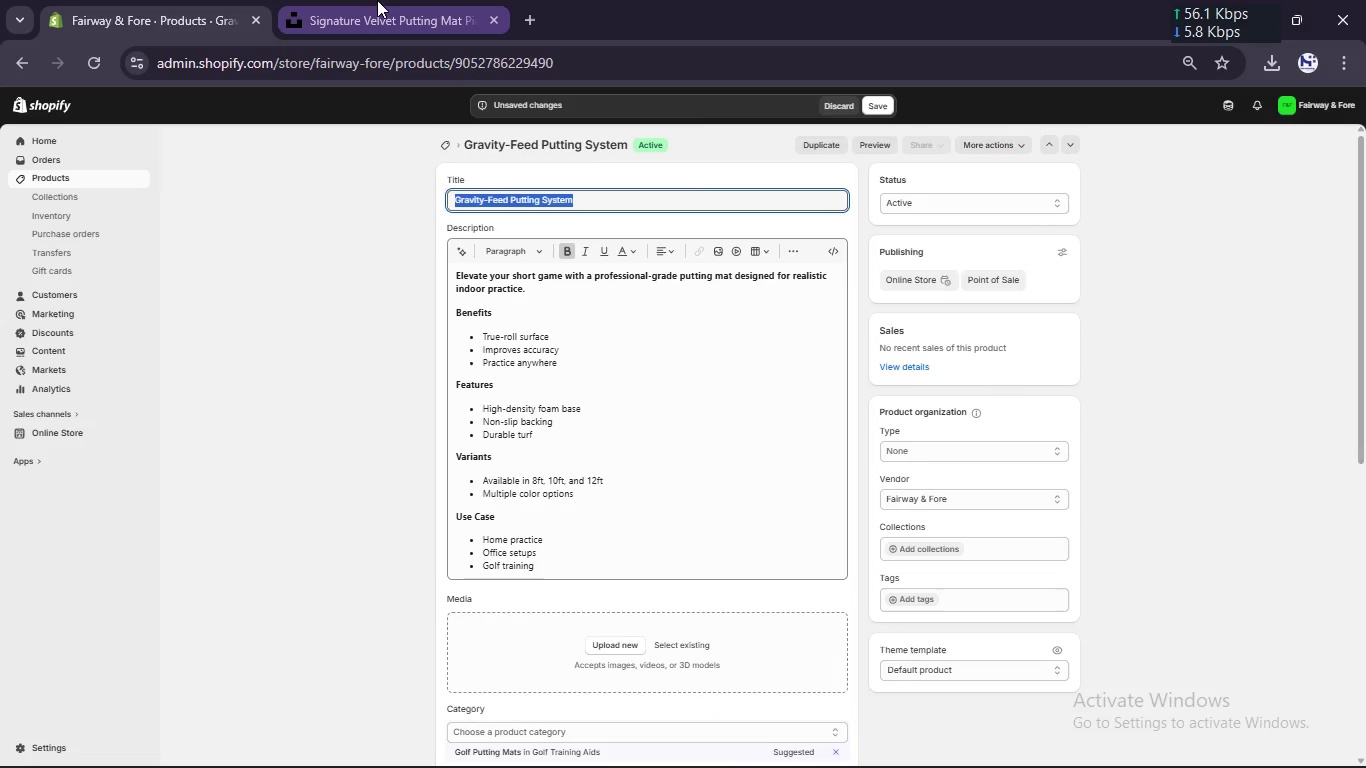 
left_click([377, 0])
 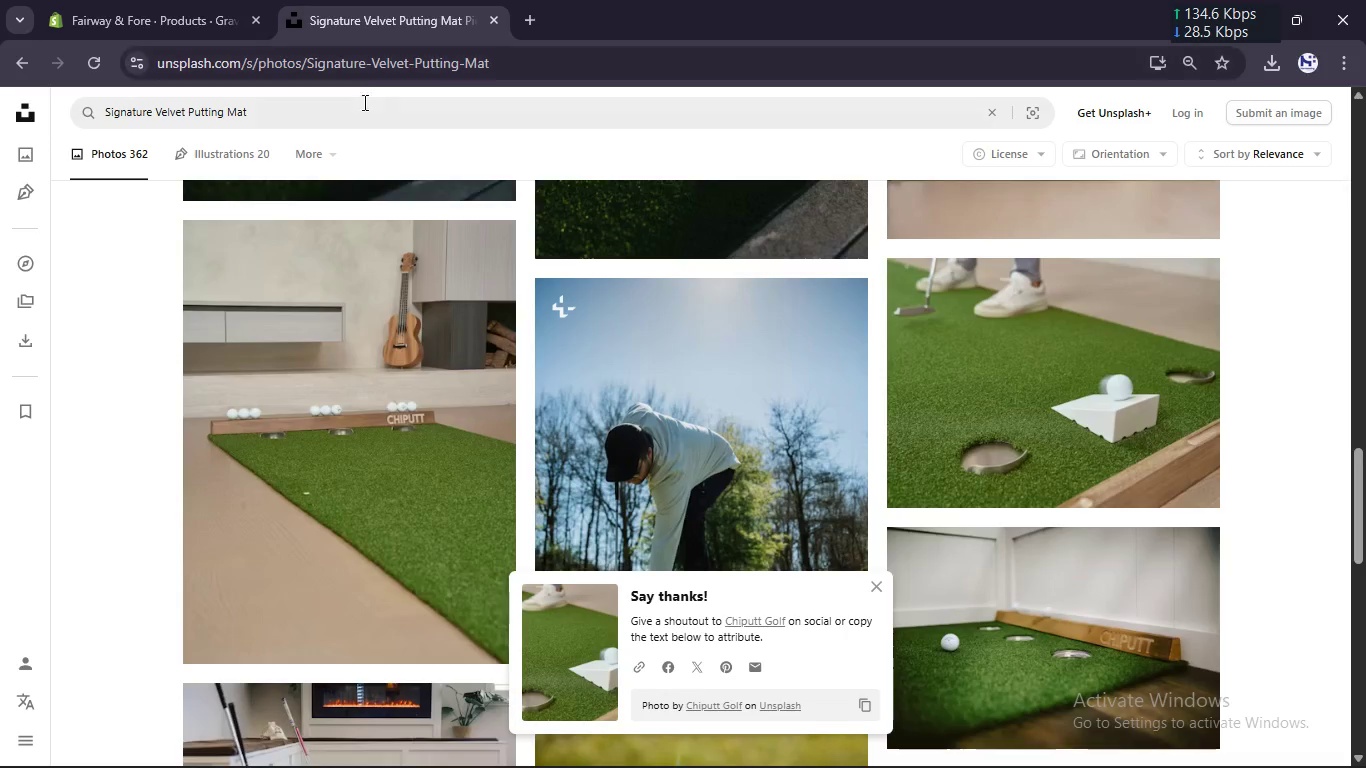 
left_click([362, 109])
 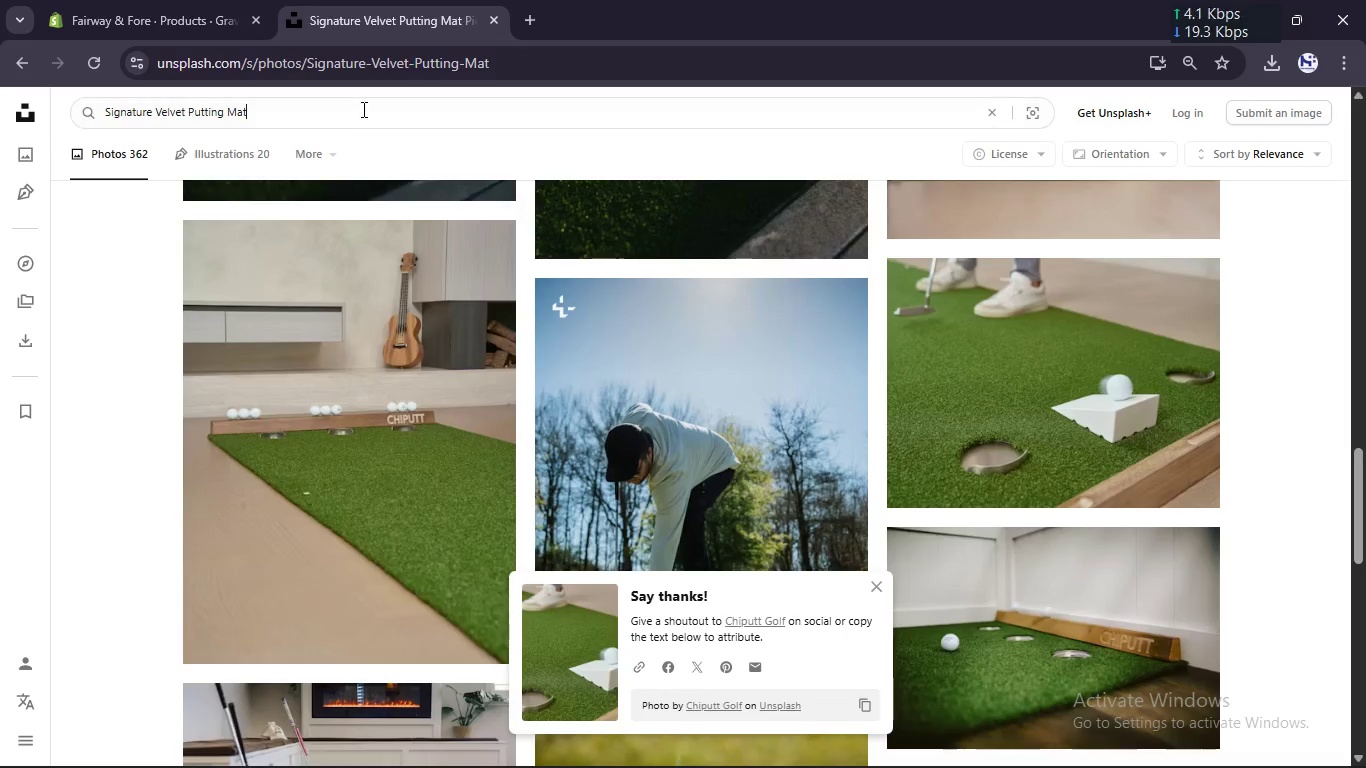 
key(Control+A)
 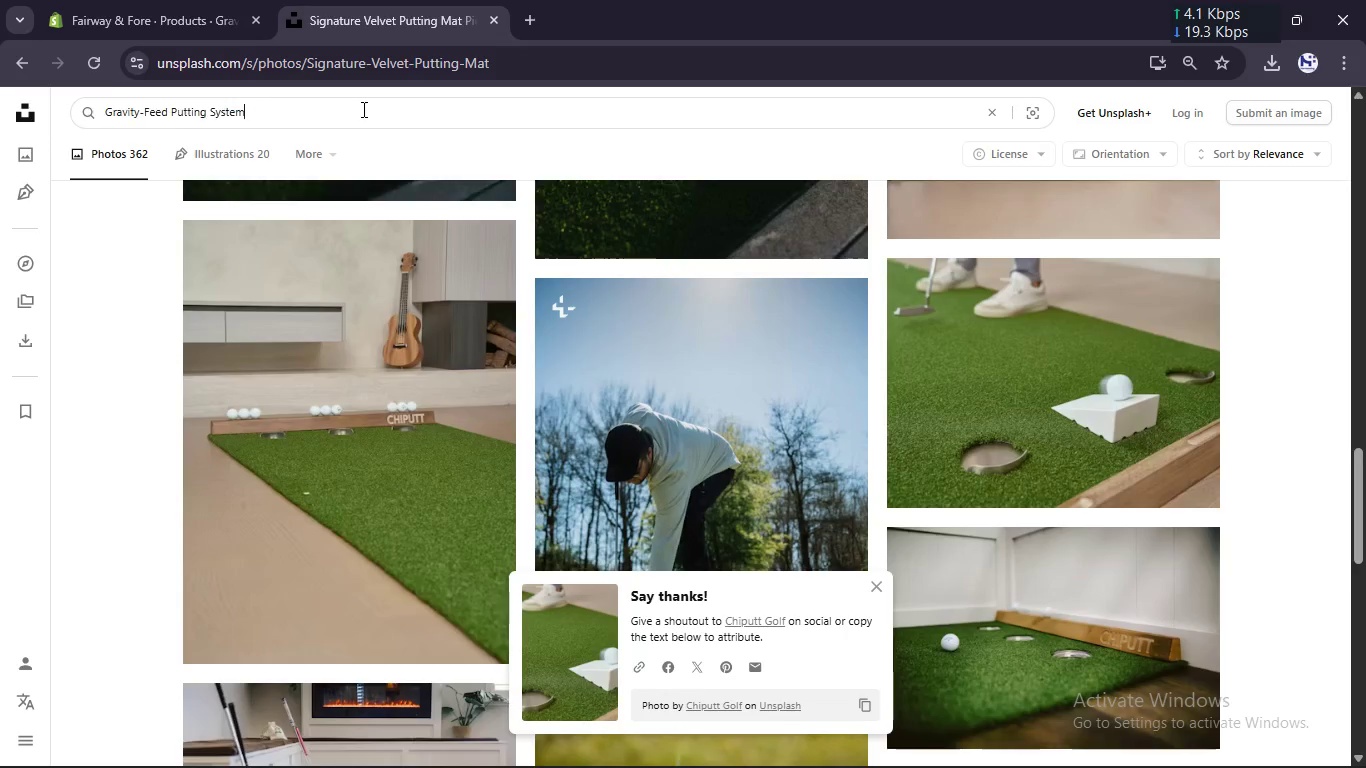 
key(Control+V)
 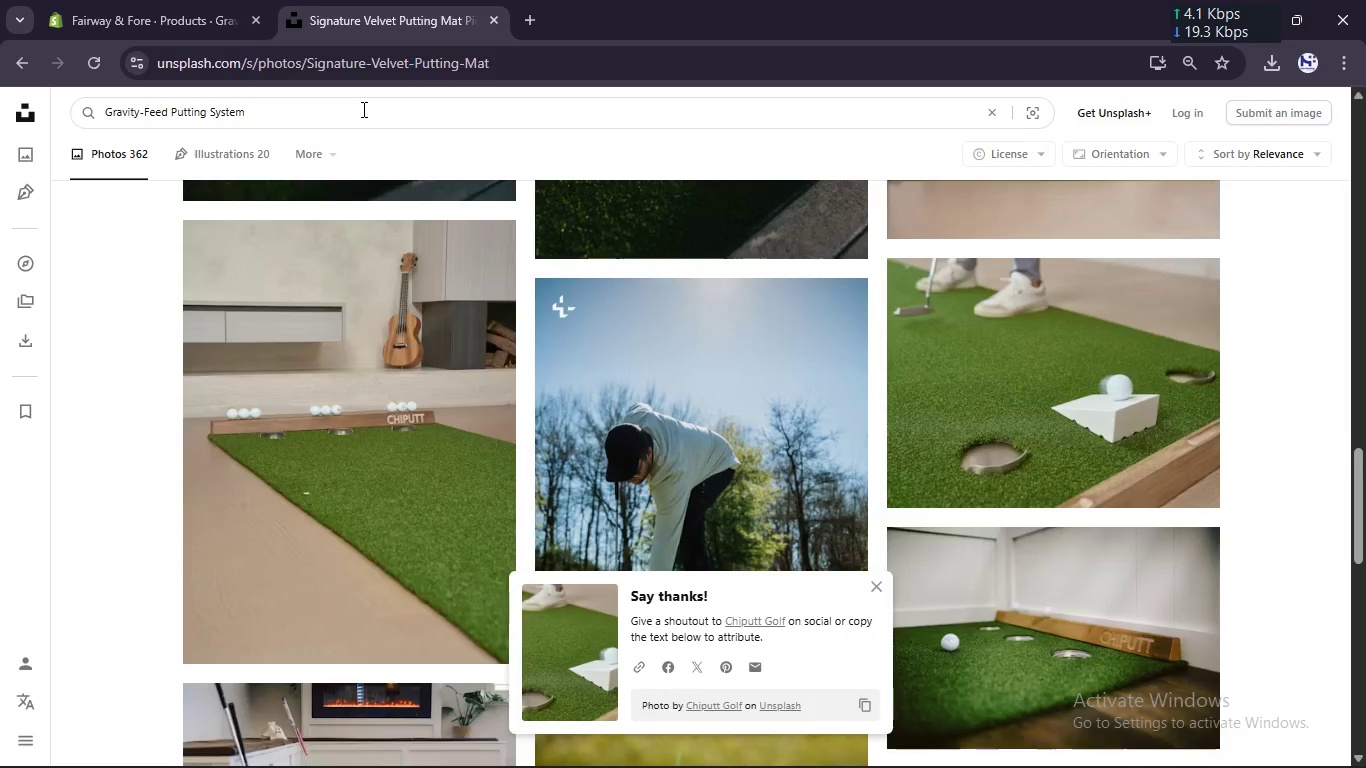 
key(Enter)
 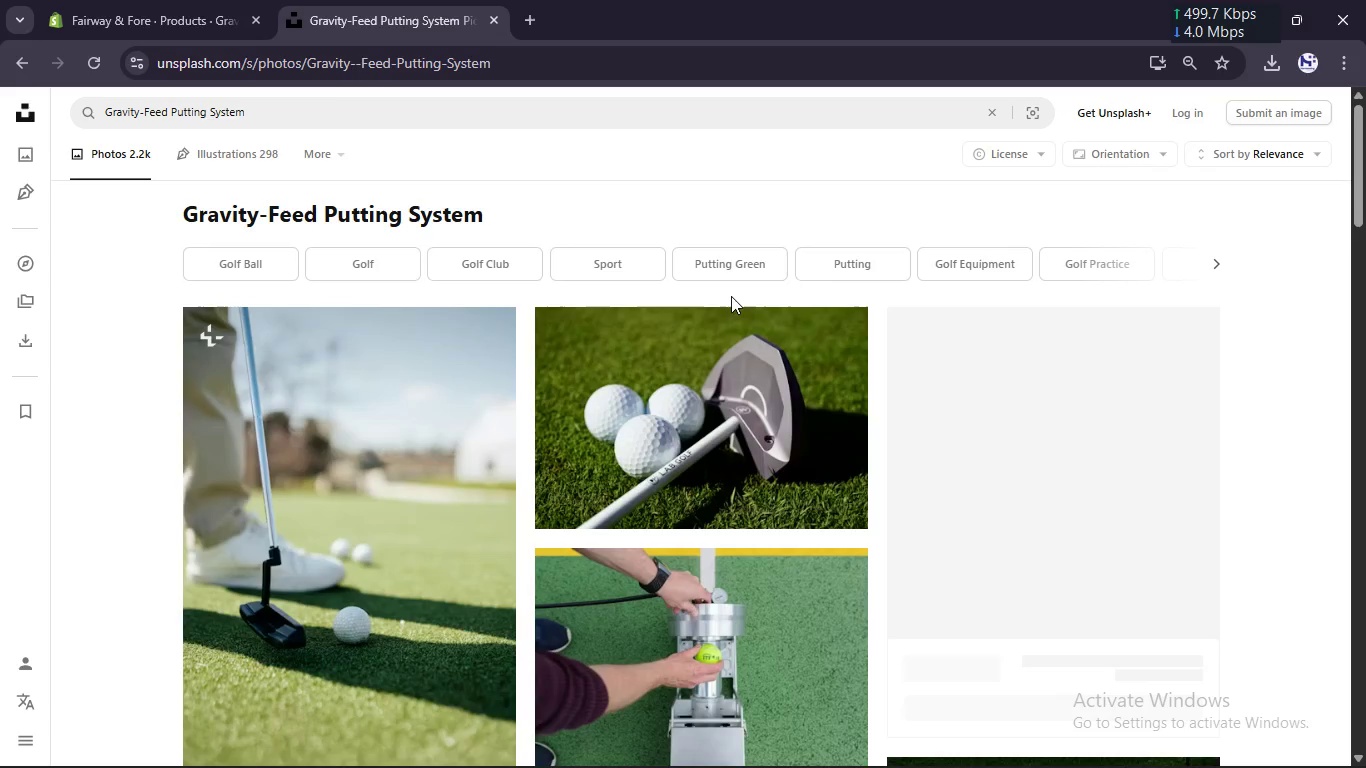 
left_click([838, 499])
 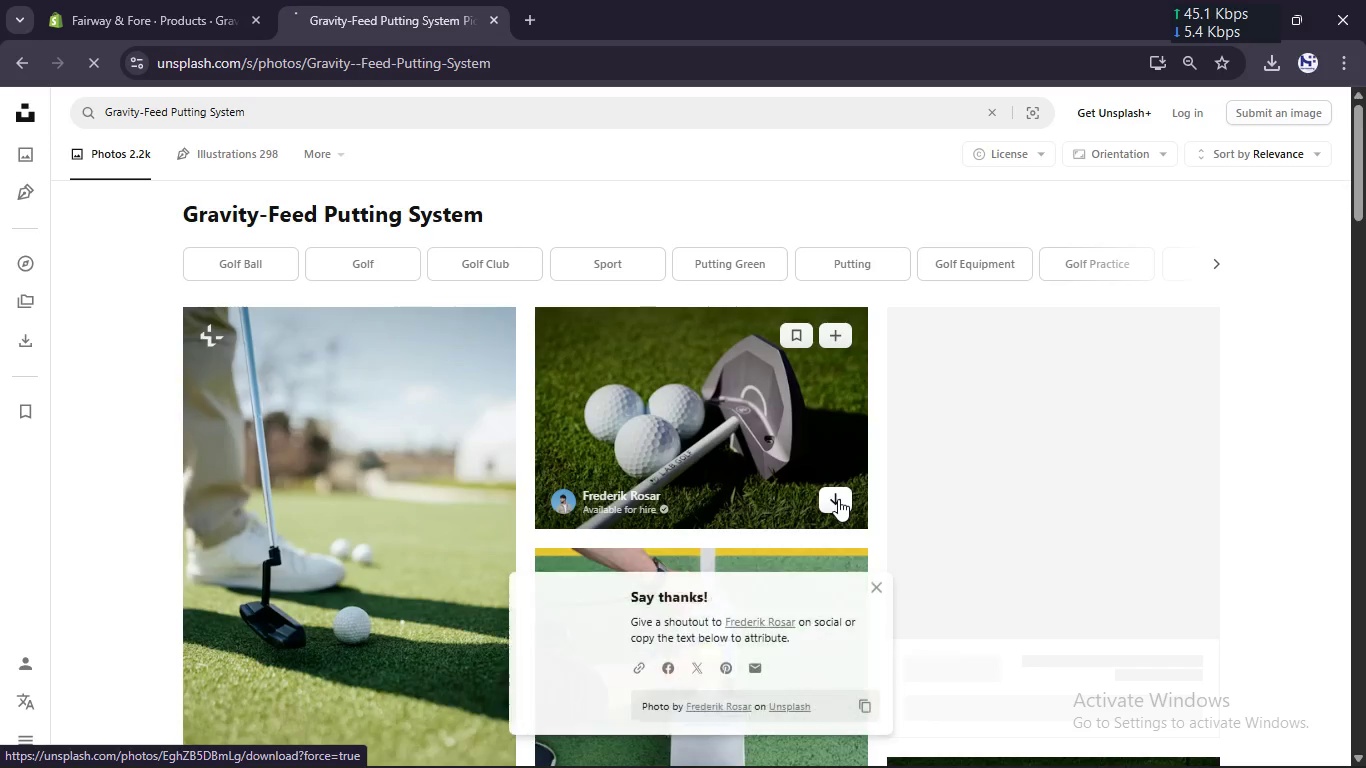 
scroll: coordinate [838, 499], scroll_direction: down, amount: 2.0
 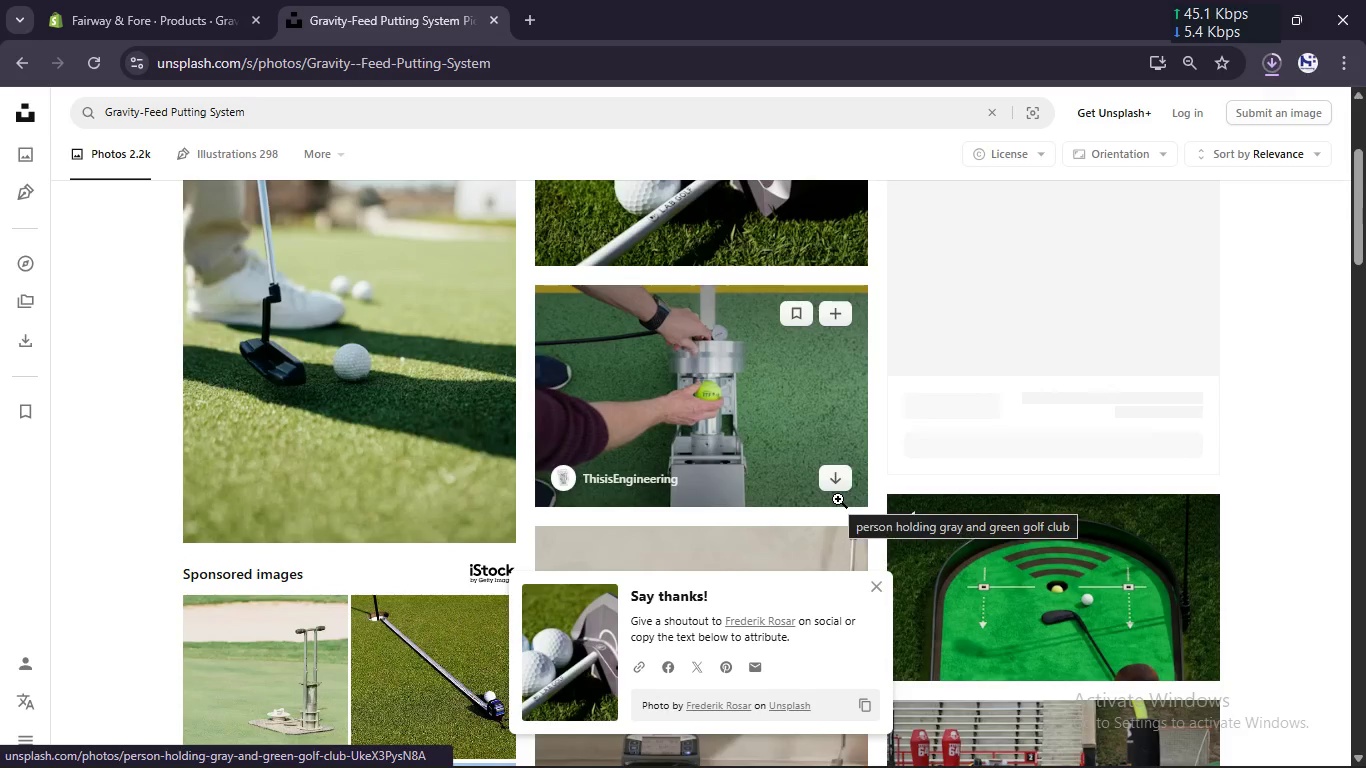 
scroll: coordinate [838, 499], scroll_direction: none, amount: 0.0
 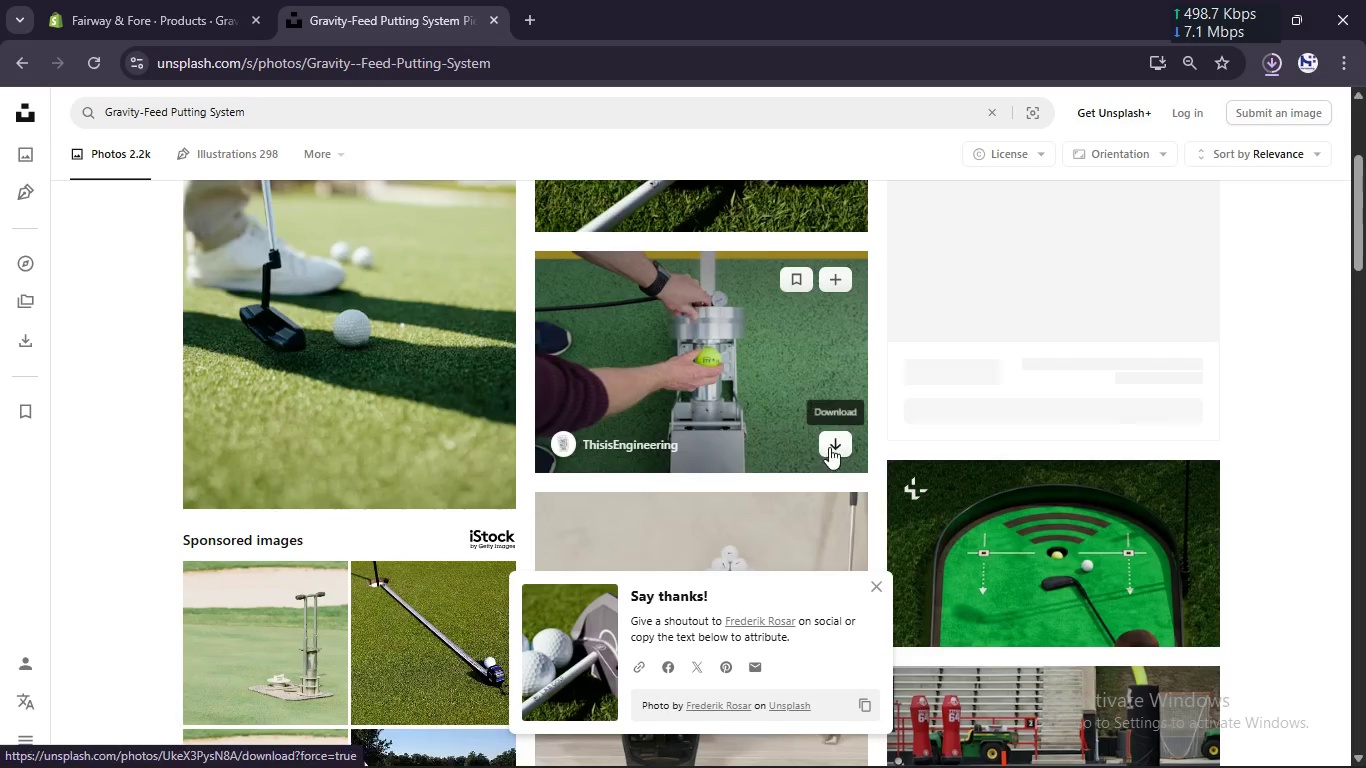 
left_click([829, 445])
 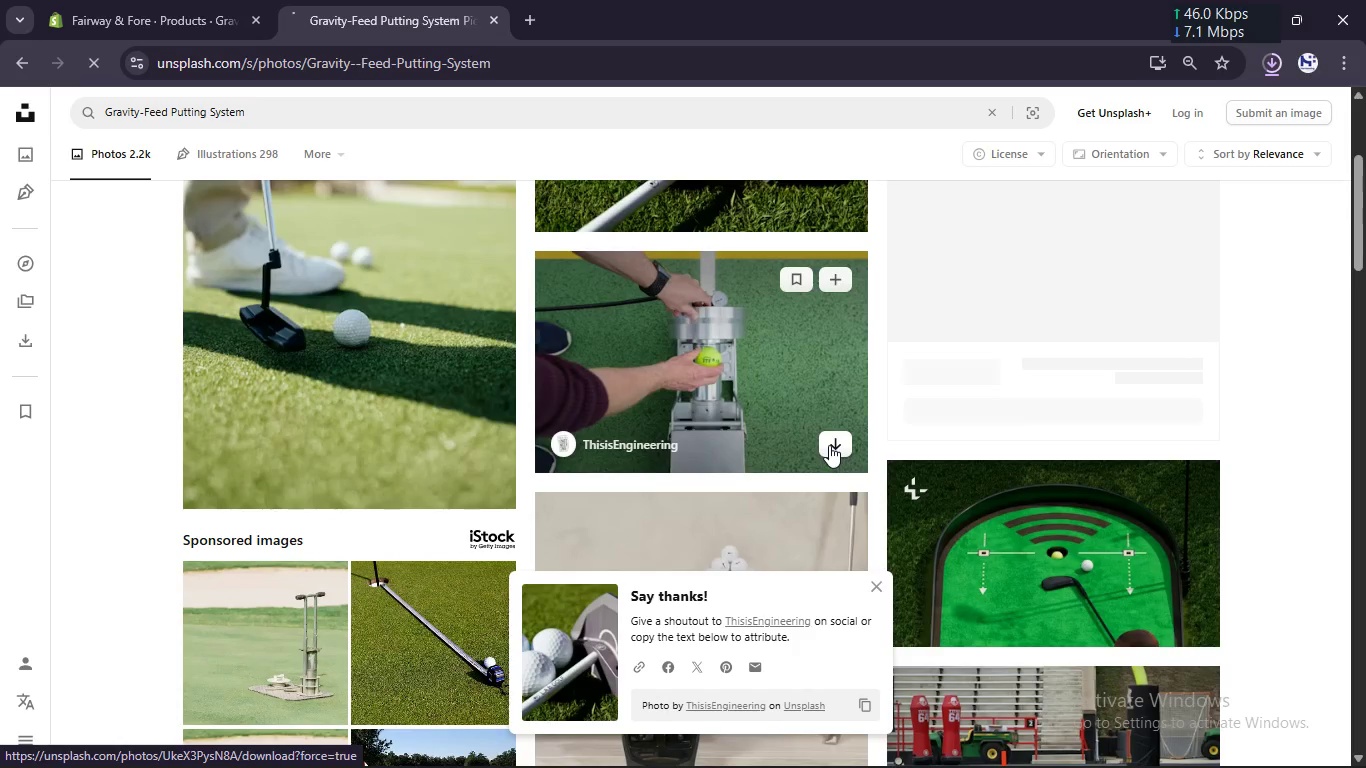 
scroll: coordinate [829, 445], scroll_direction: down, amount: 5.0
 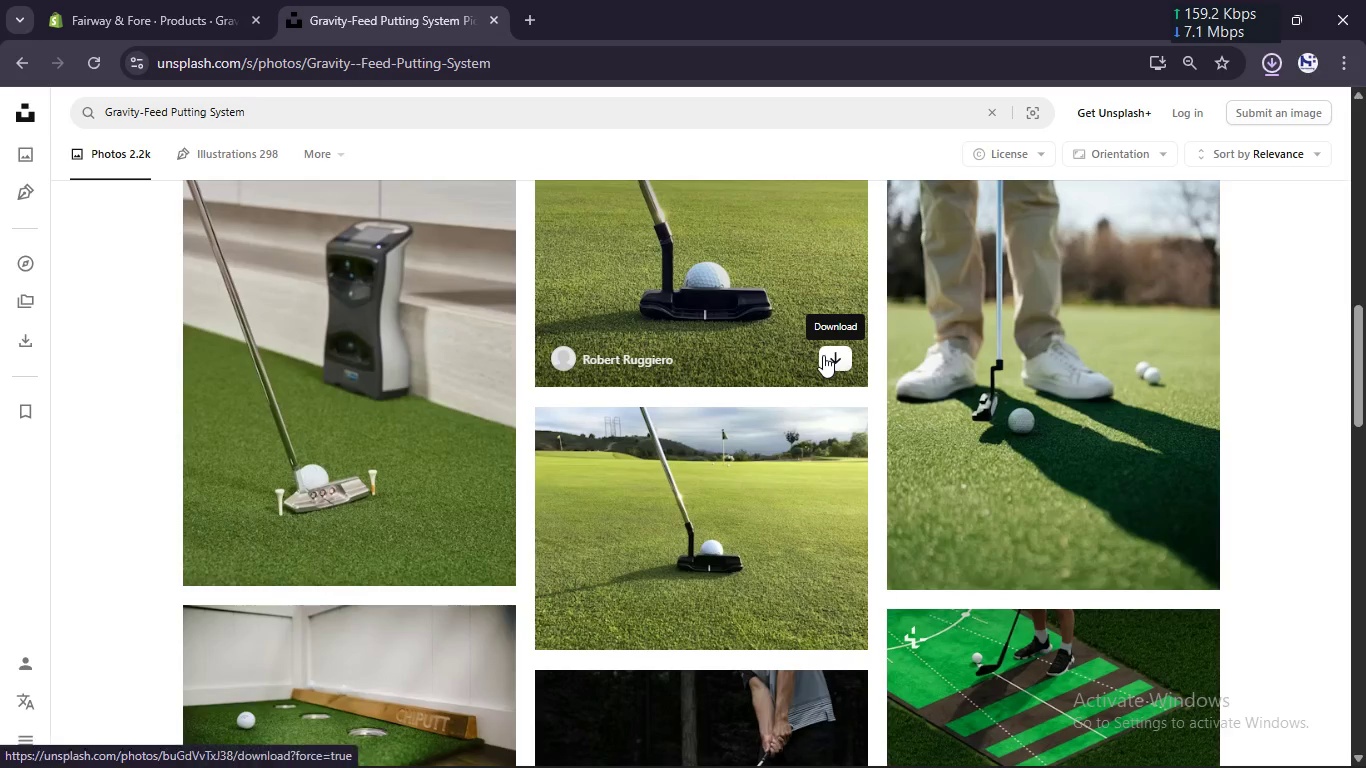 
left_click([827, 359])
 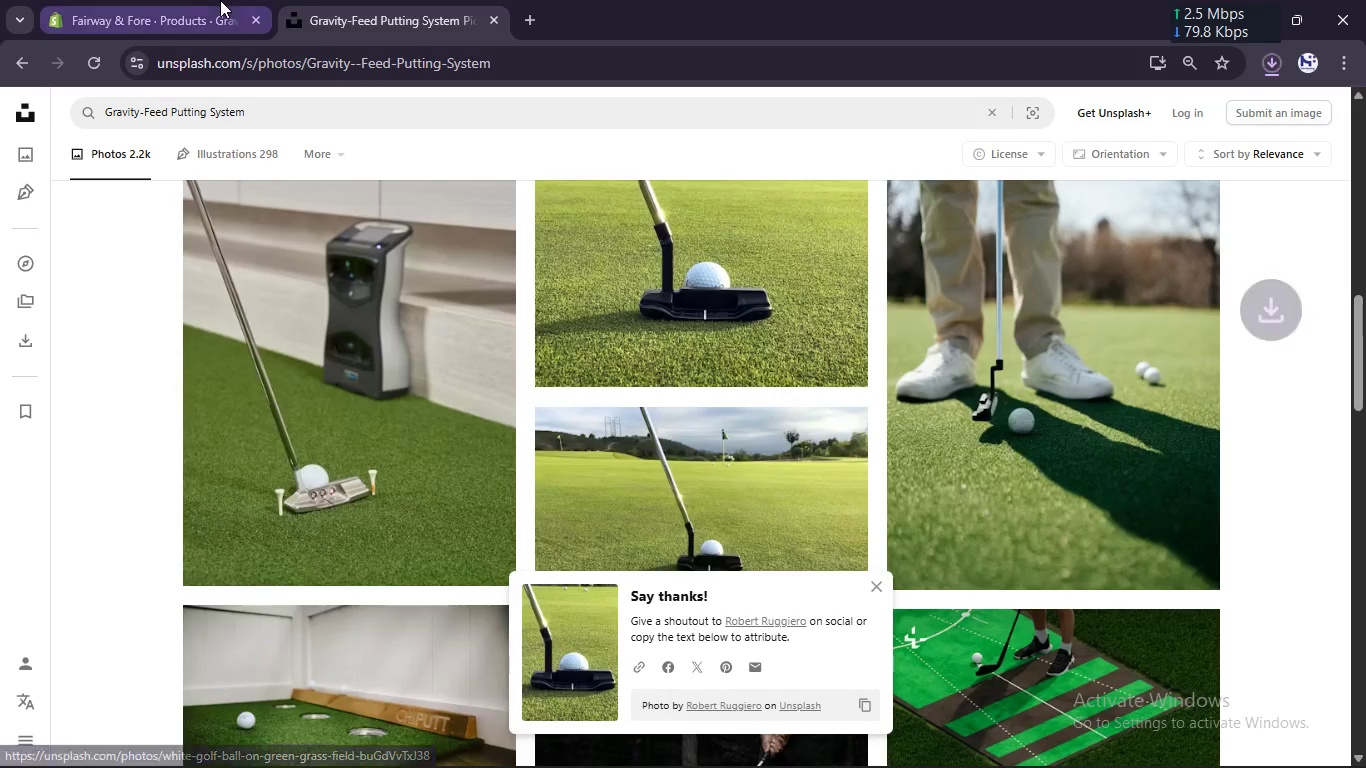 
left_click([207, 0])
 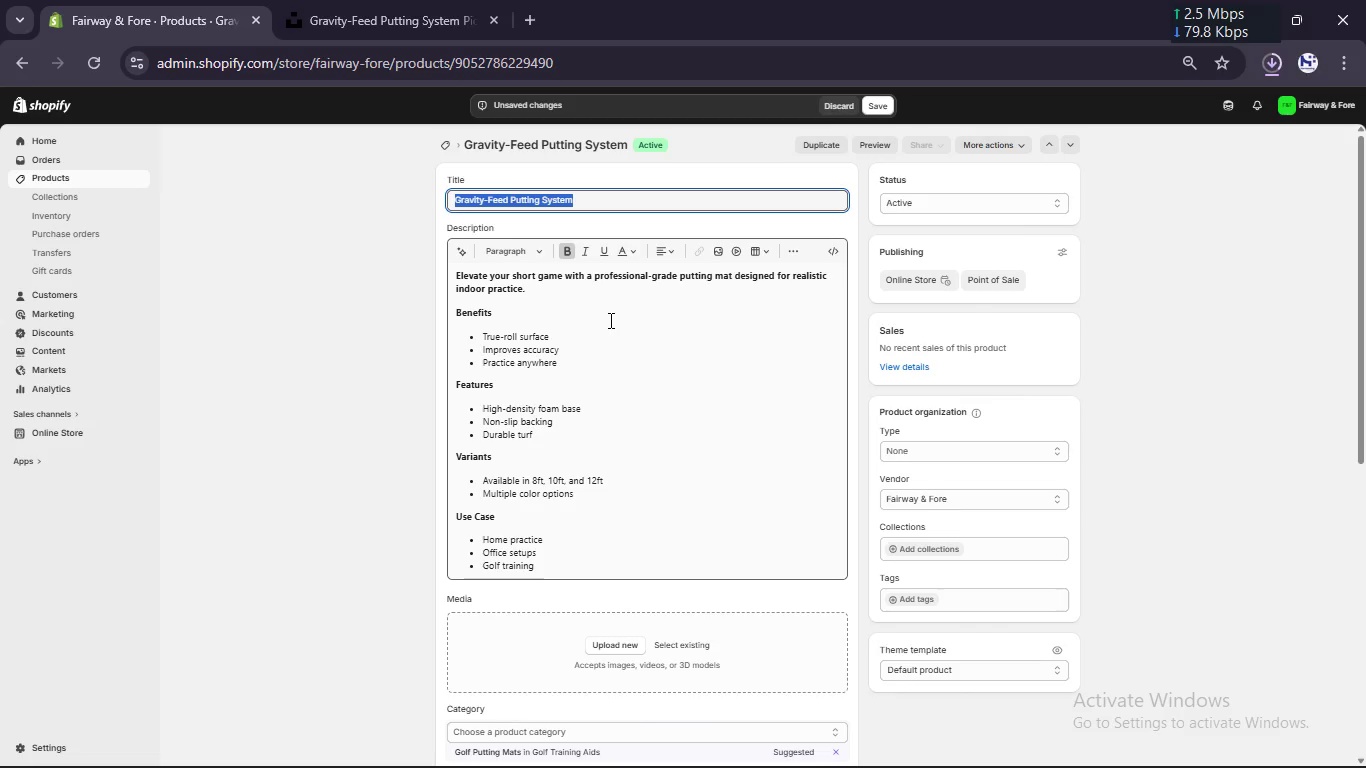 
scroll: coordinate [609, 320], scroll_direction: down, amount: 2.0
 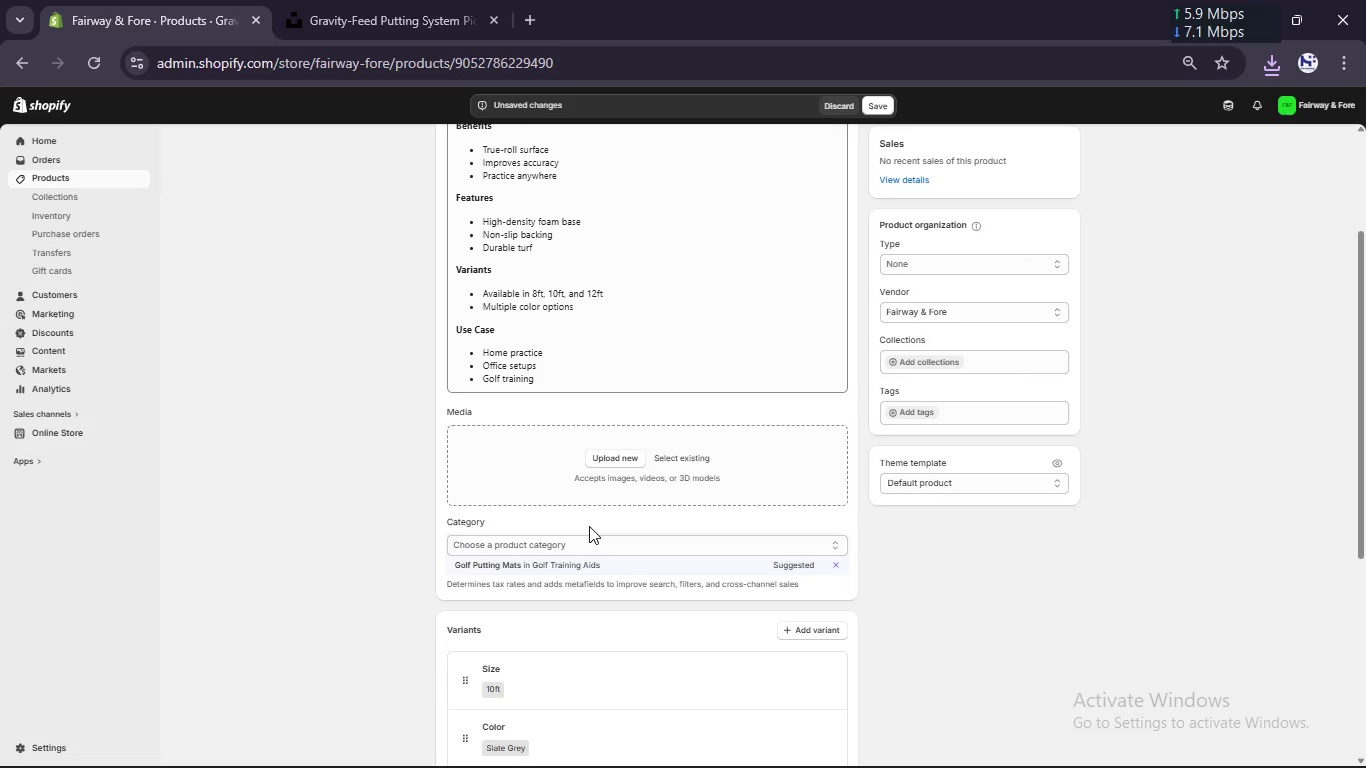 
left_click([583, 566])
 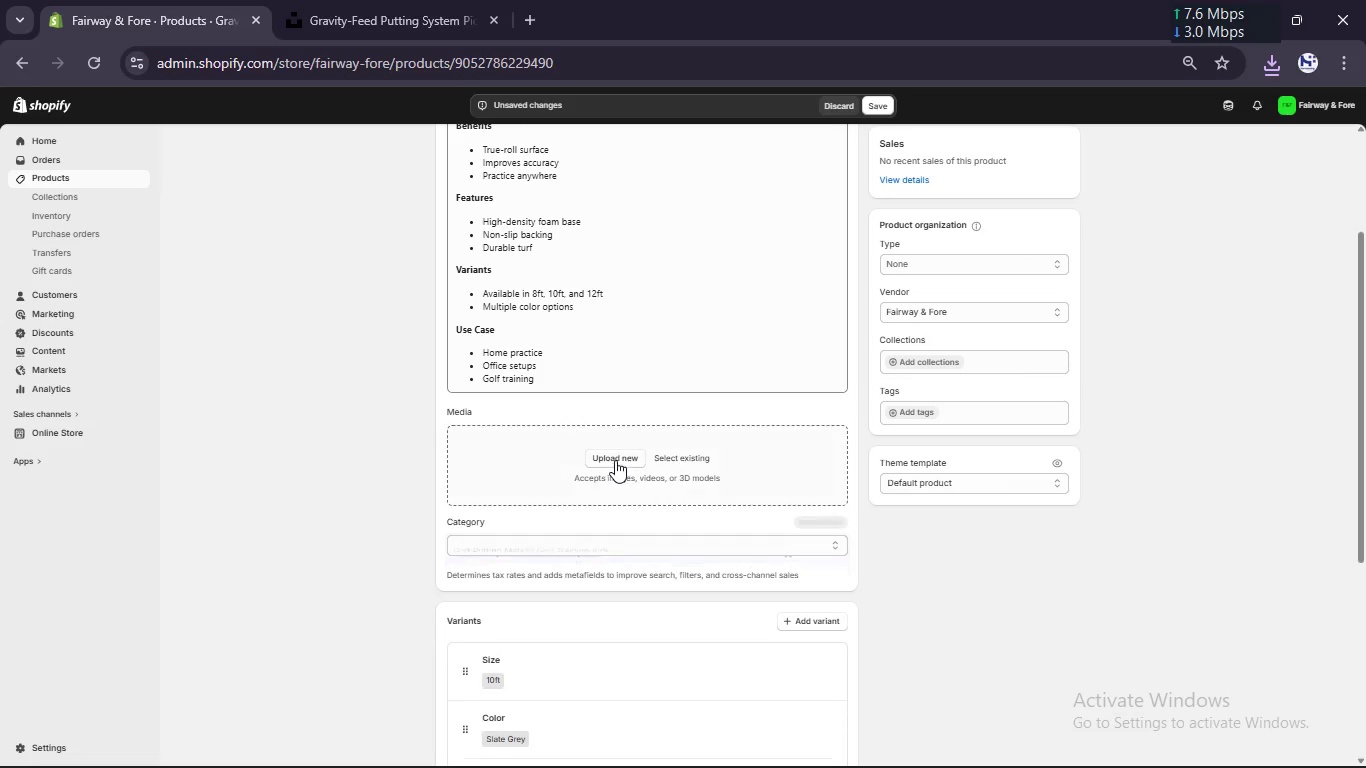 
left_click([615, 459])
 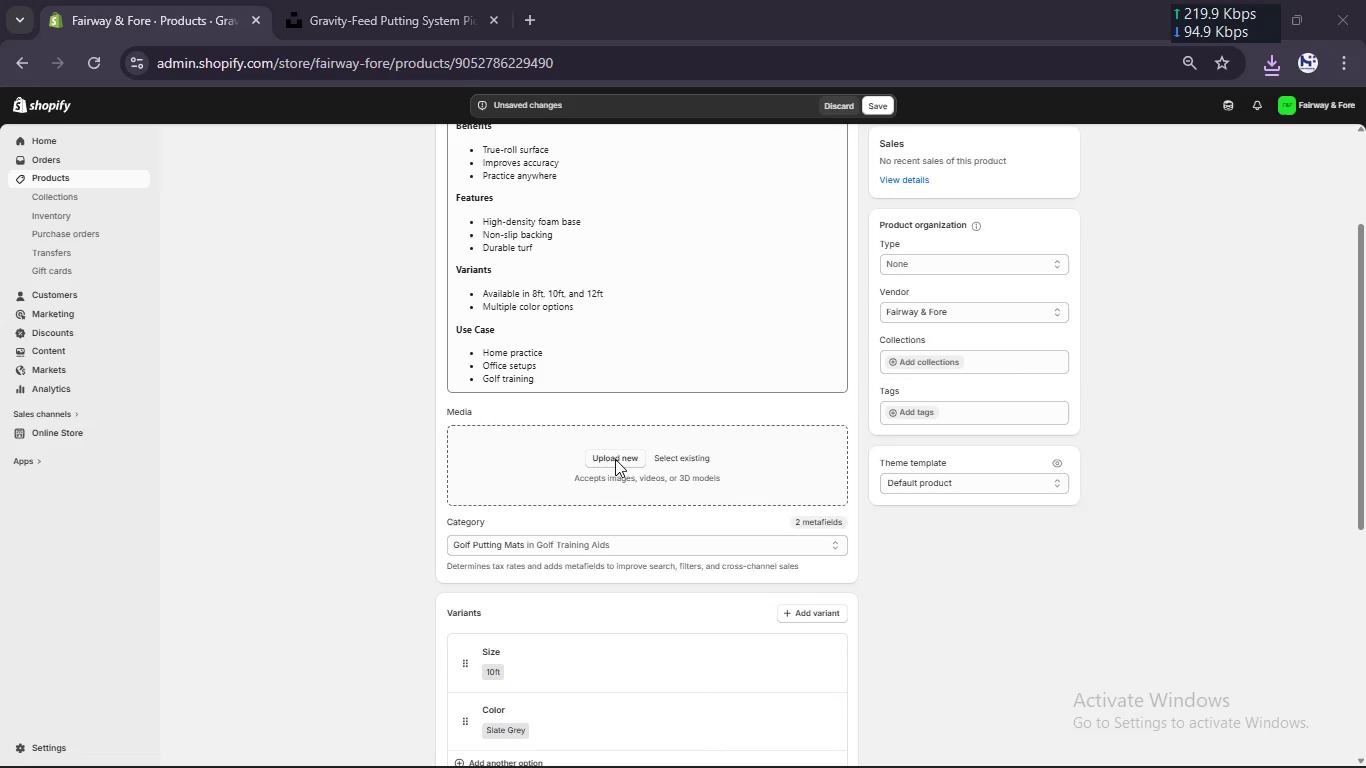 
left_click([615, 459])
 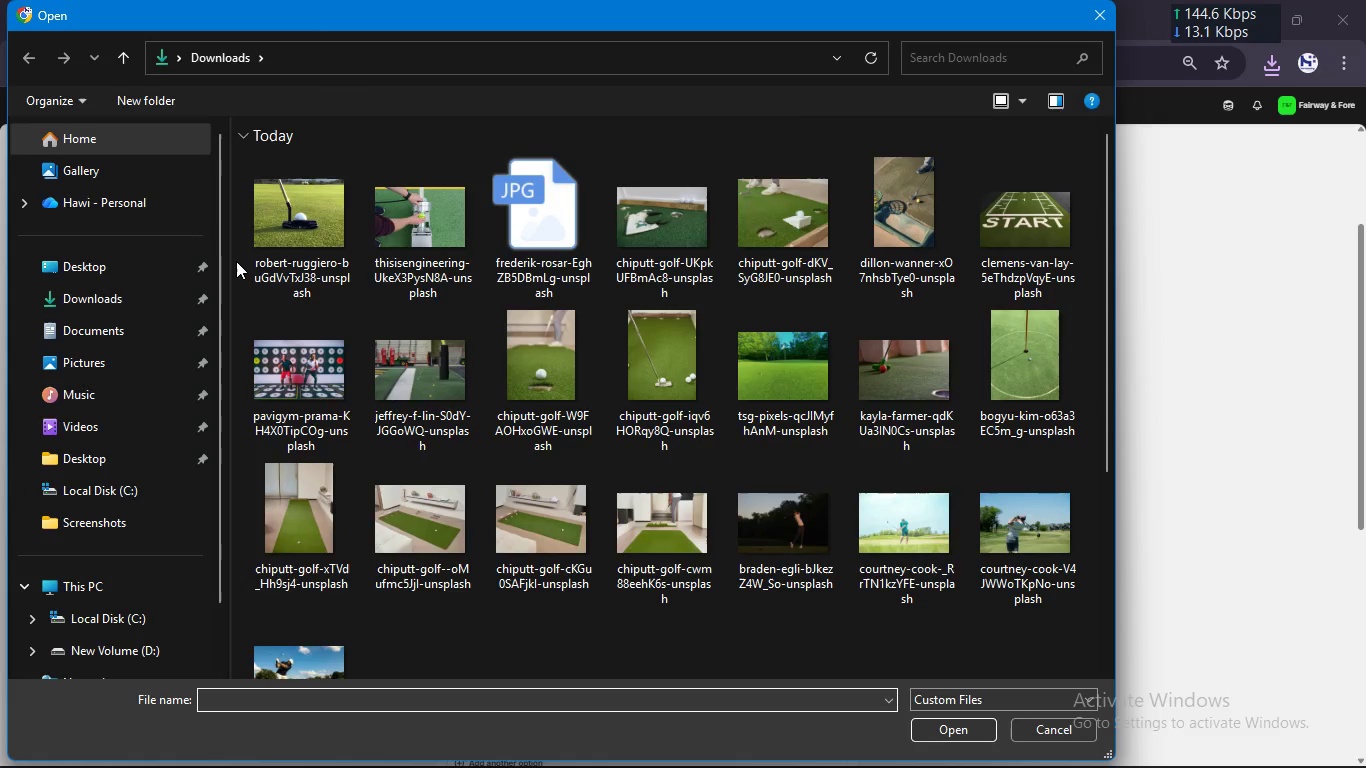 
left_click_drag(start_coordinate=[241, 261], to_coordinate=[537, 248])
 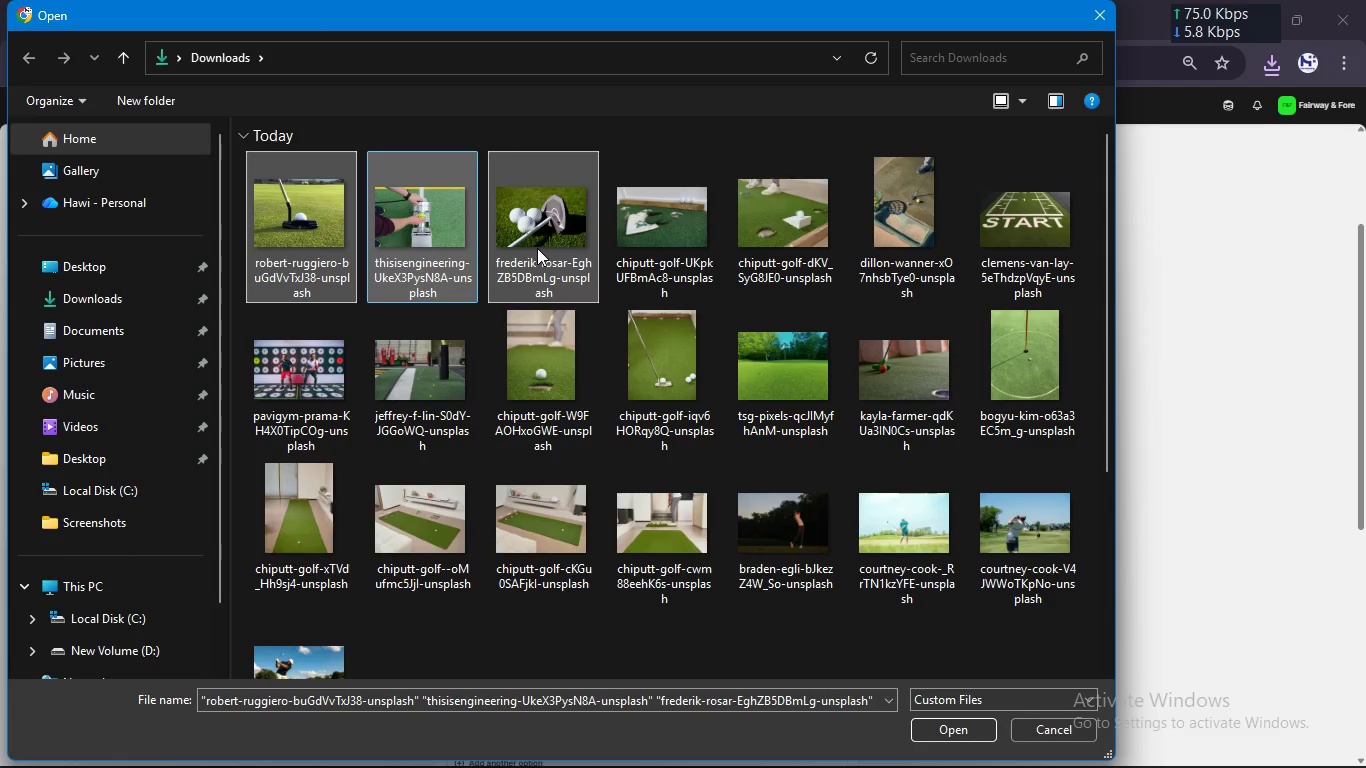 
key(Enter)
 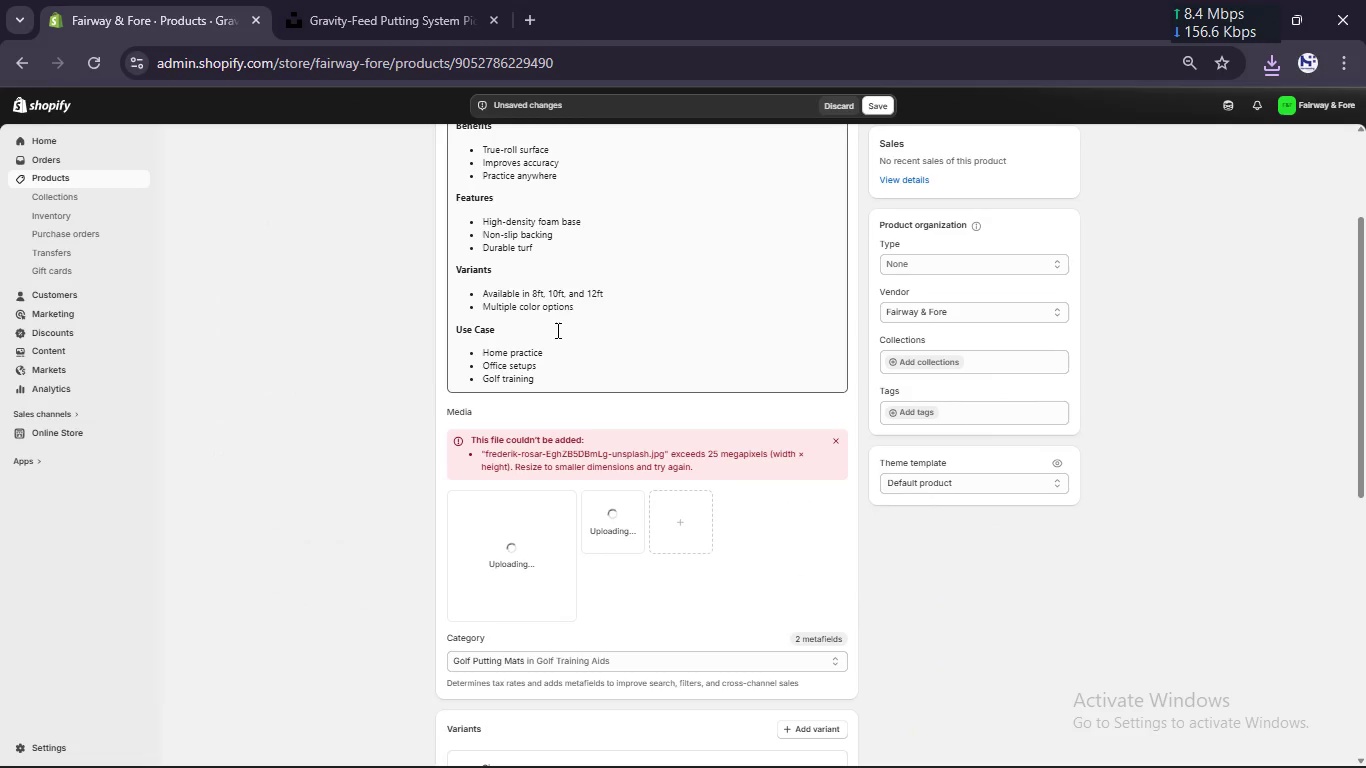 
scroll: coordinate [556, 330], scroll_direction: down, amount: 3.0
 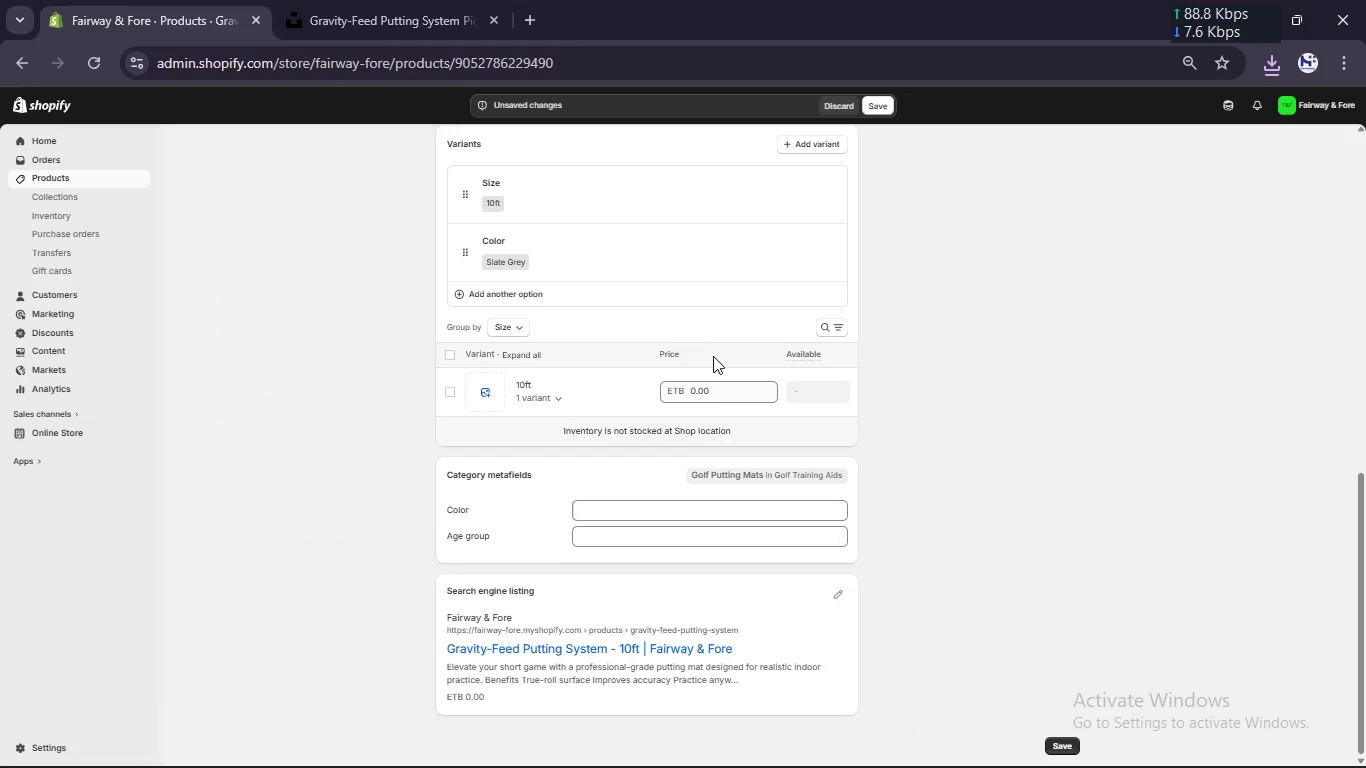 
left_click([700, 393])
 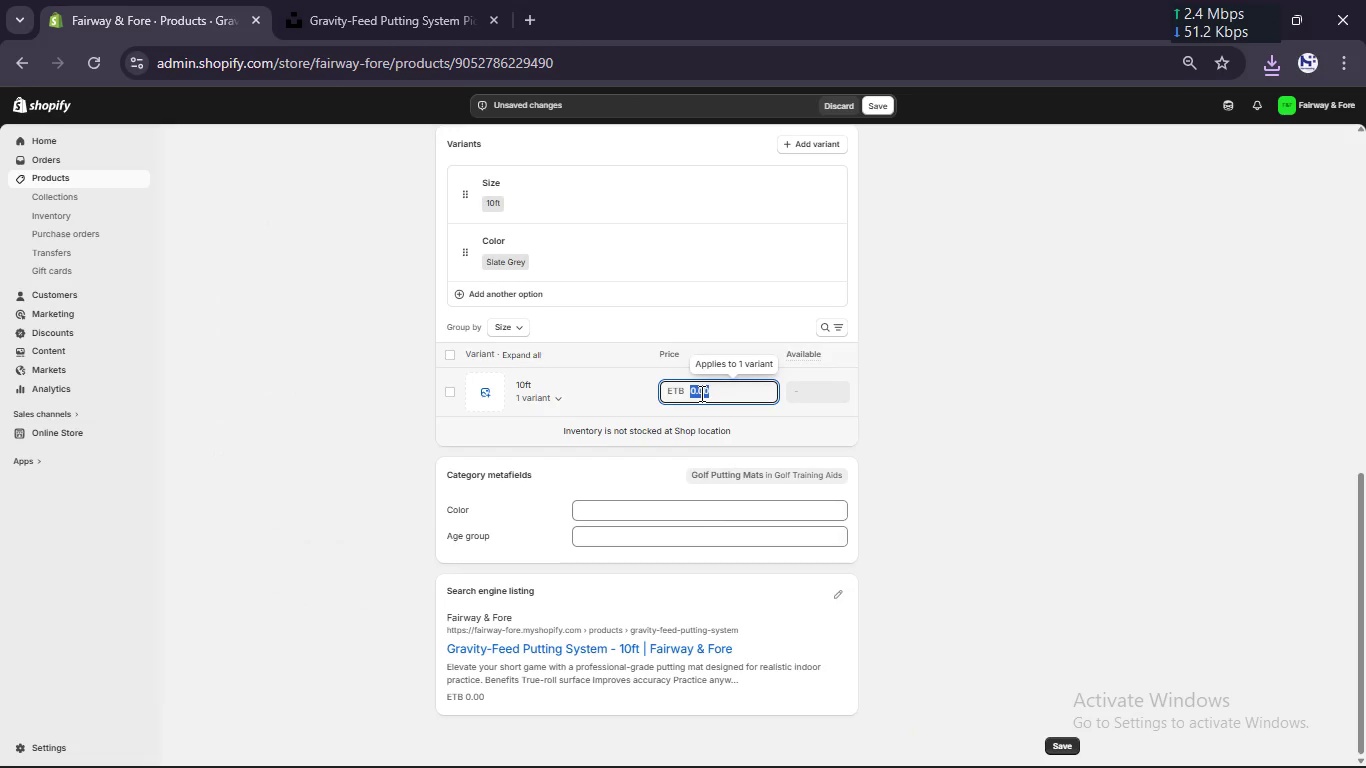 
double_click([700, 393])
 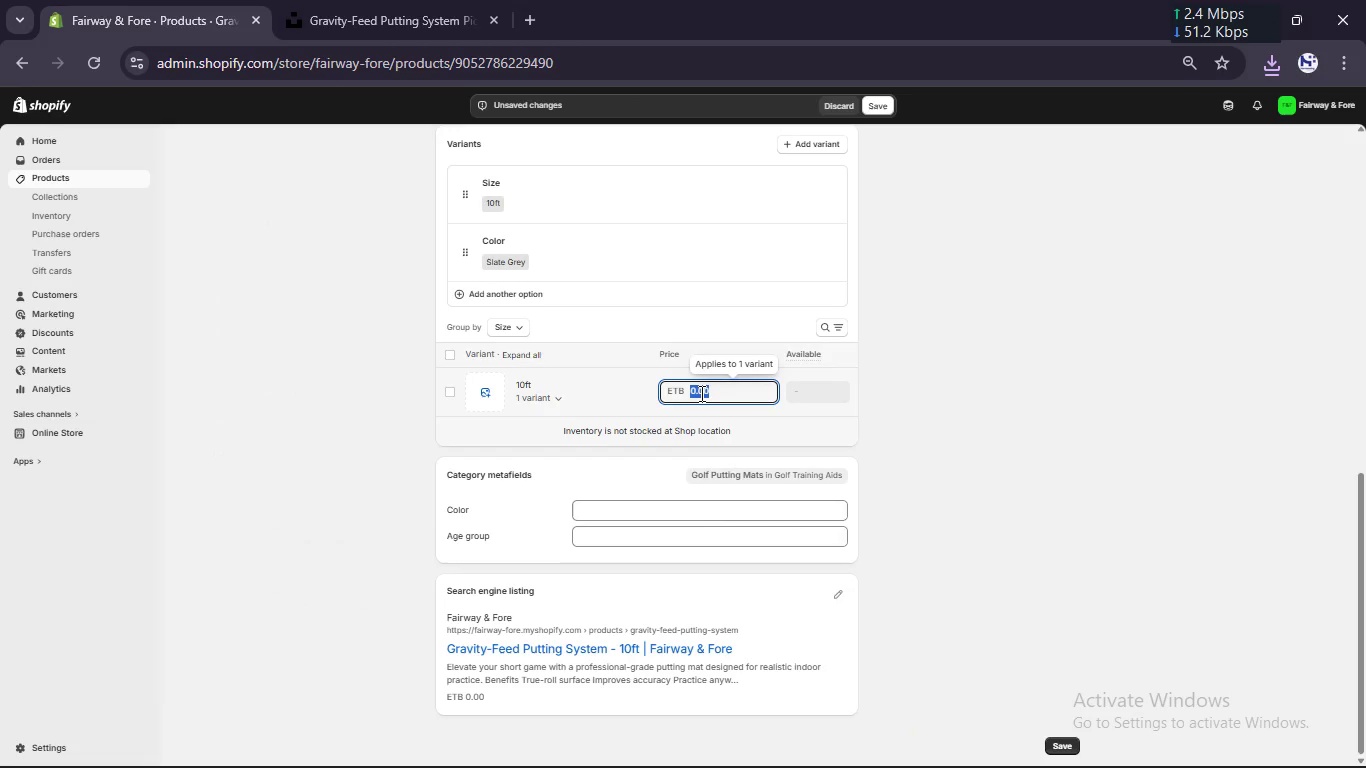 
key(Numpad1)
 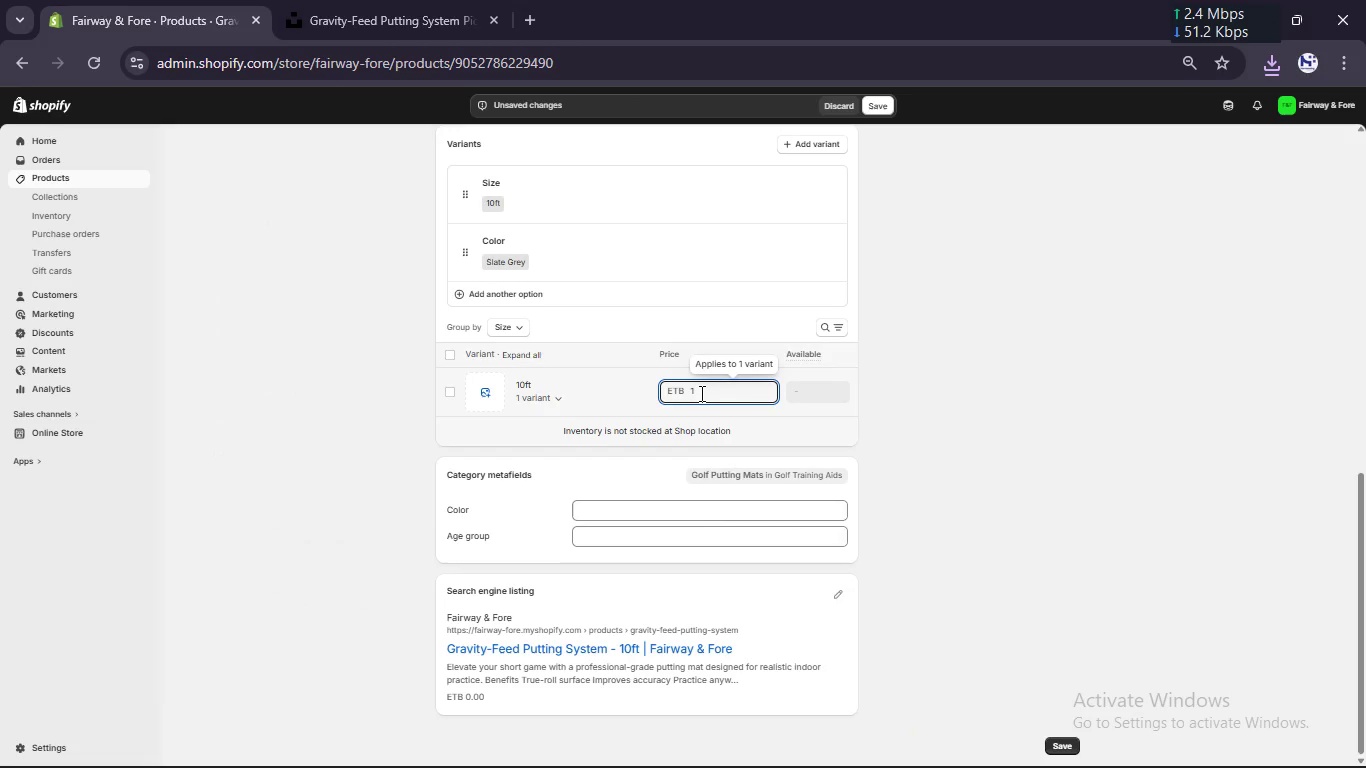 
key(Numpad4)
 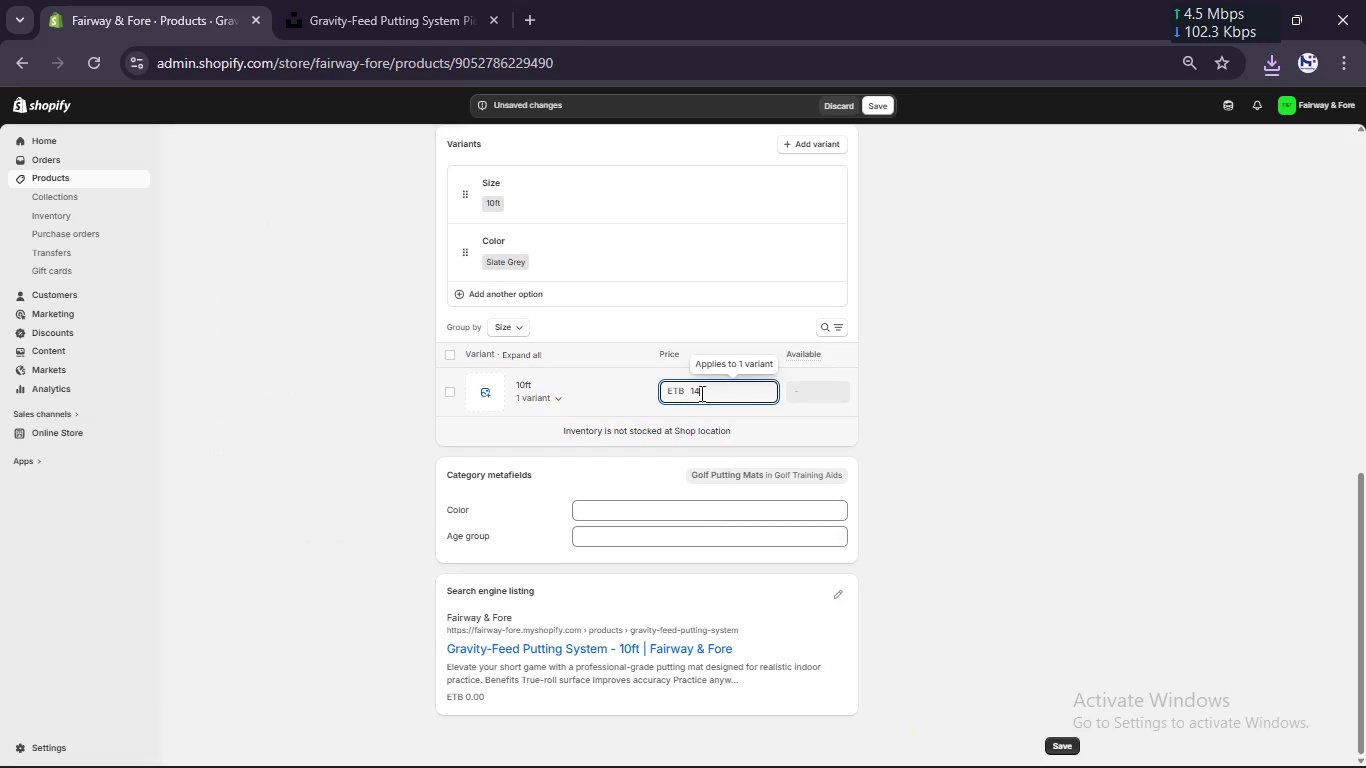 
key(Numpad9)
 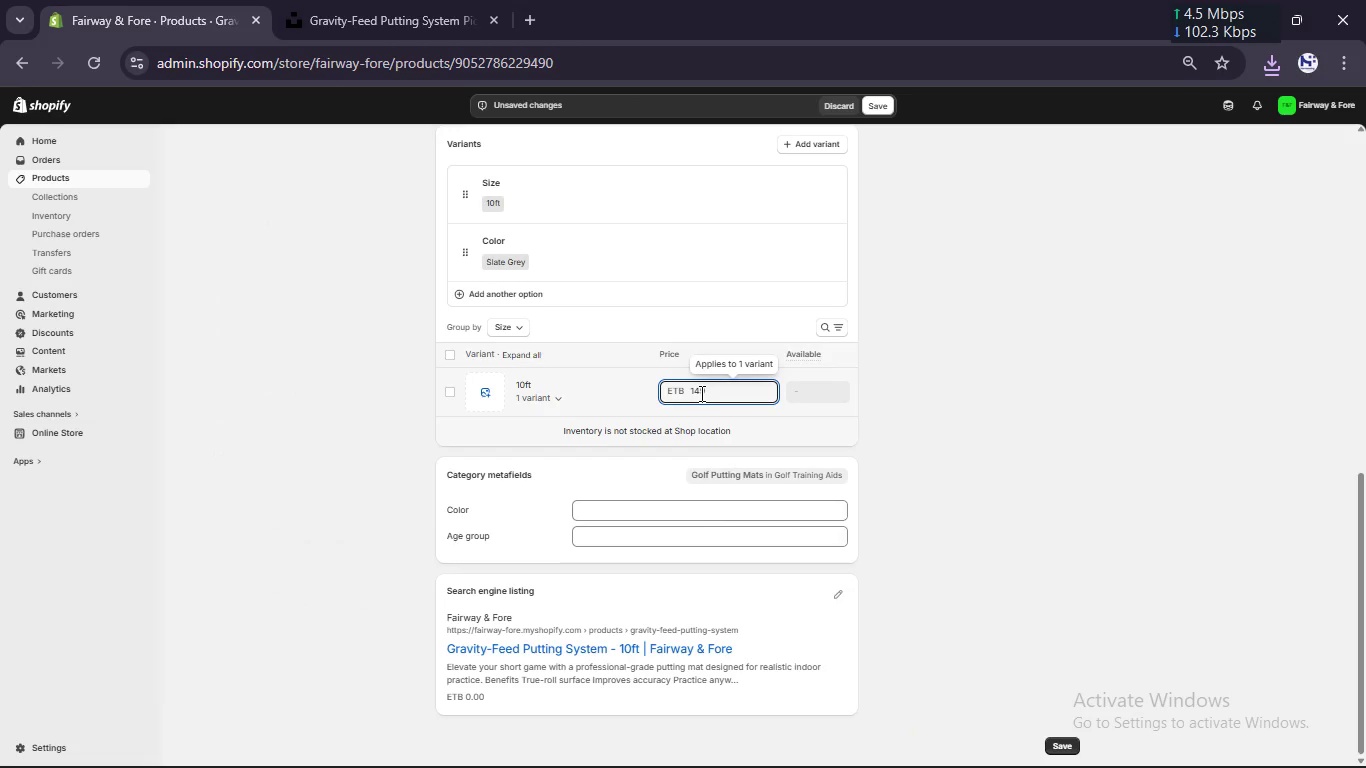 
key(NumpadDecimal)
 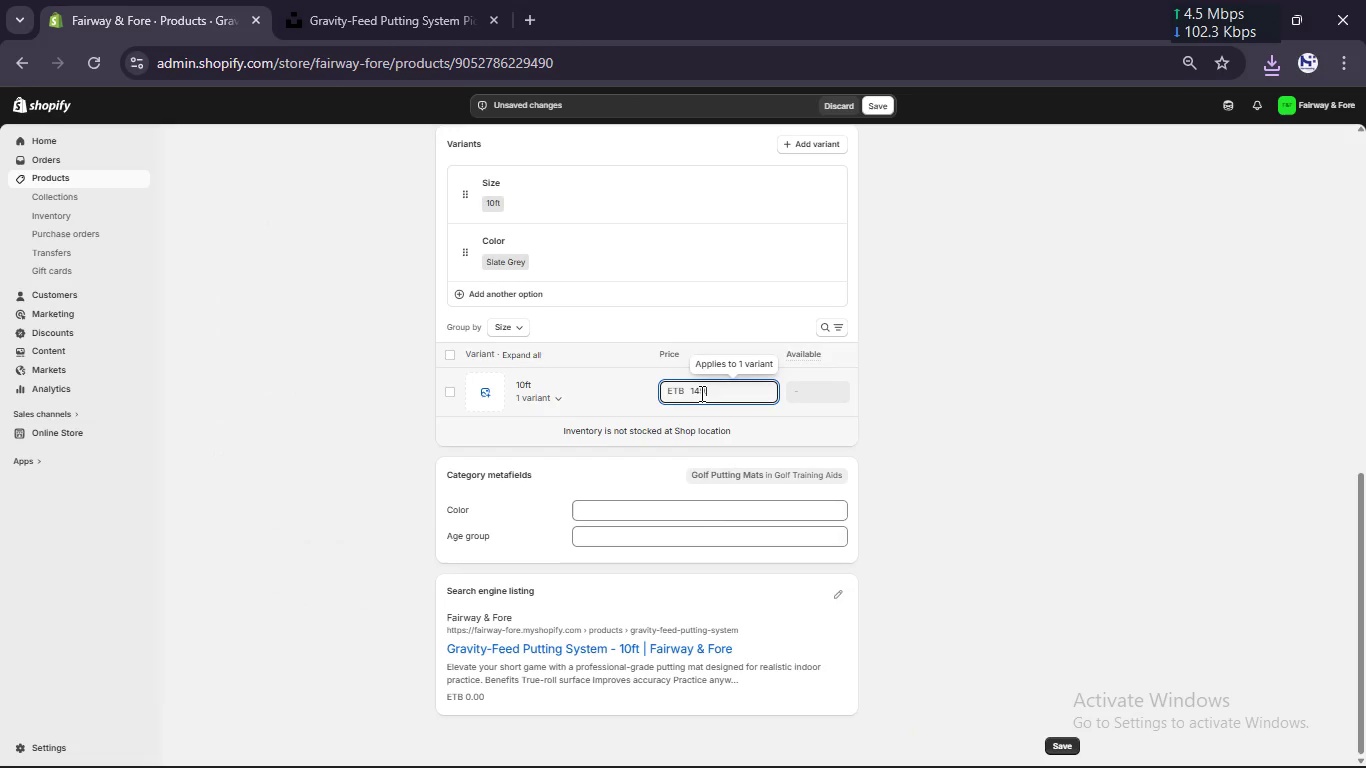 
key(Numpad9)
 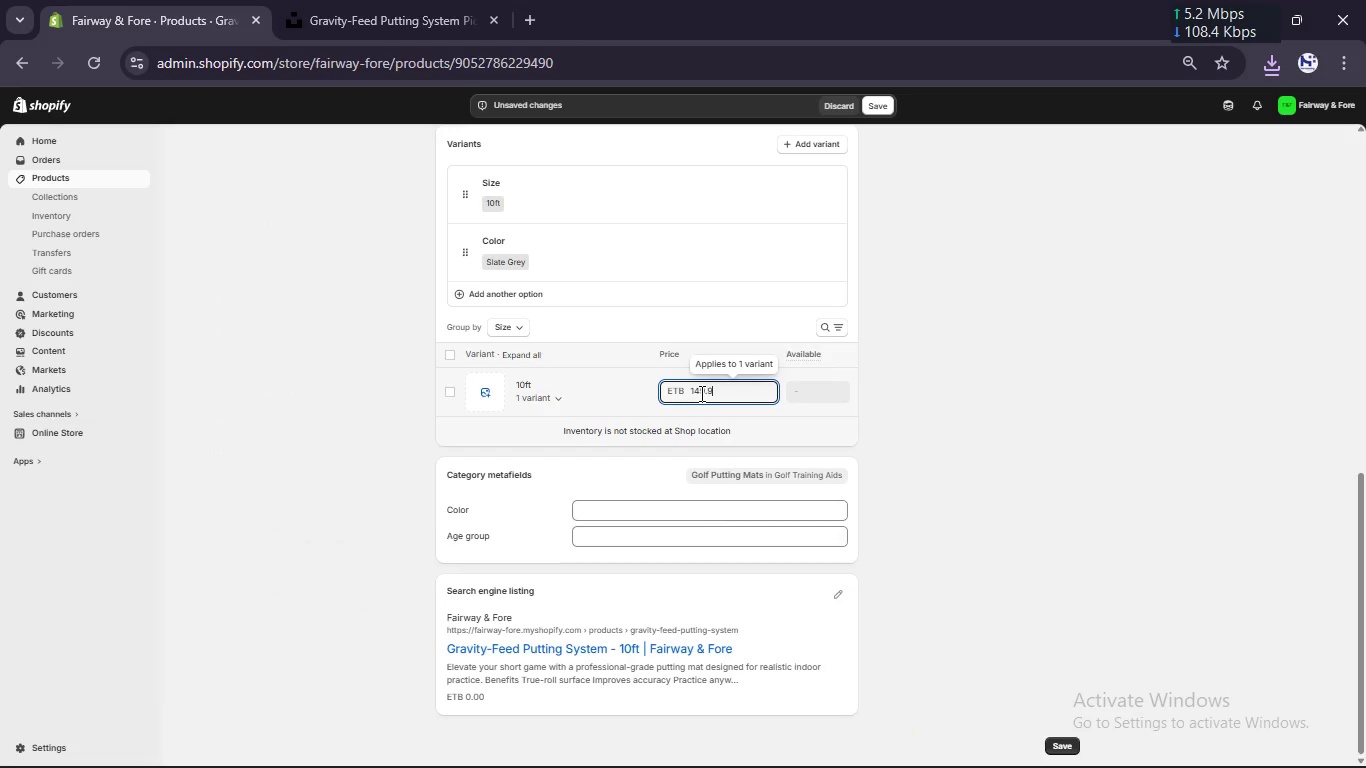 
key(Numpad9)
 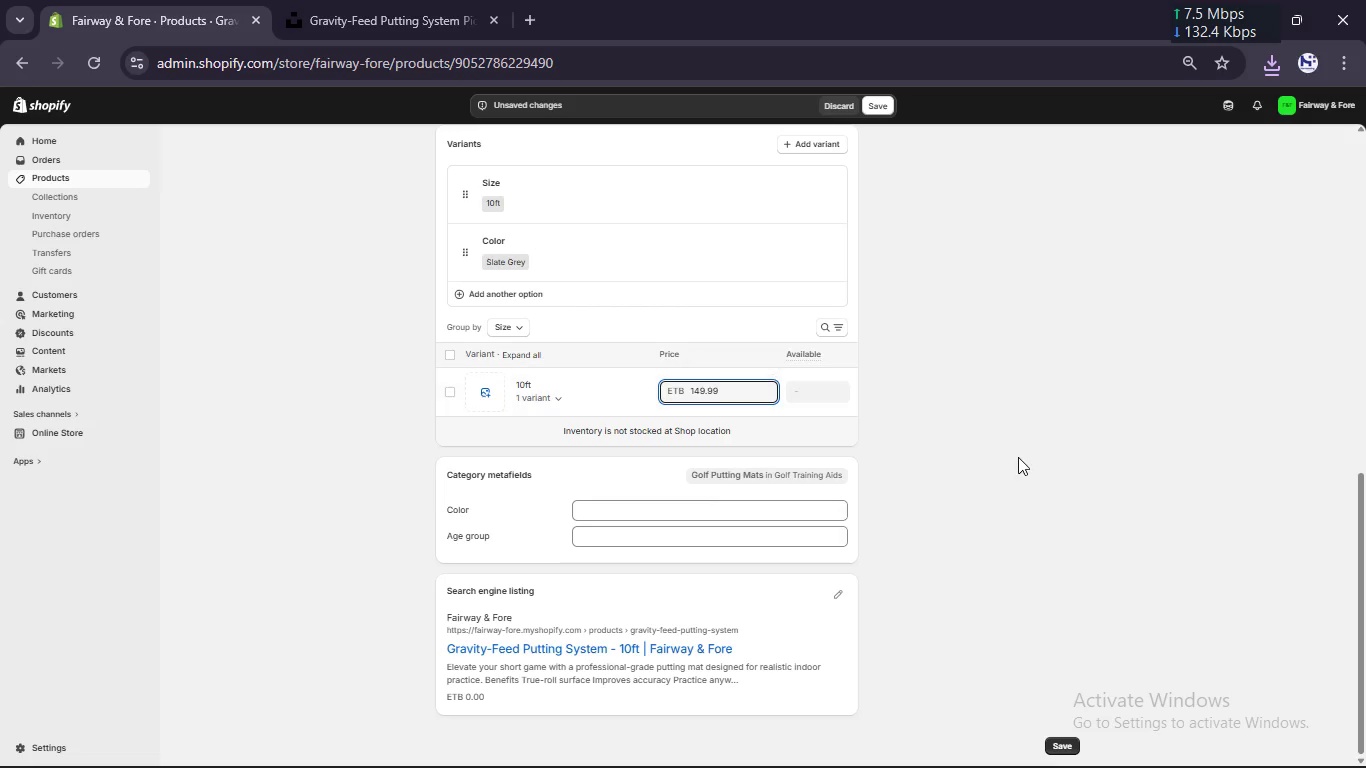 
left_click([1021, 457])
 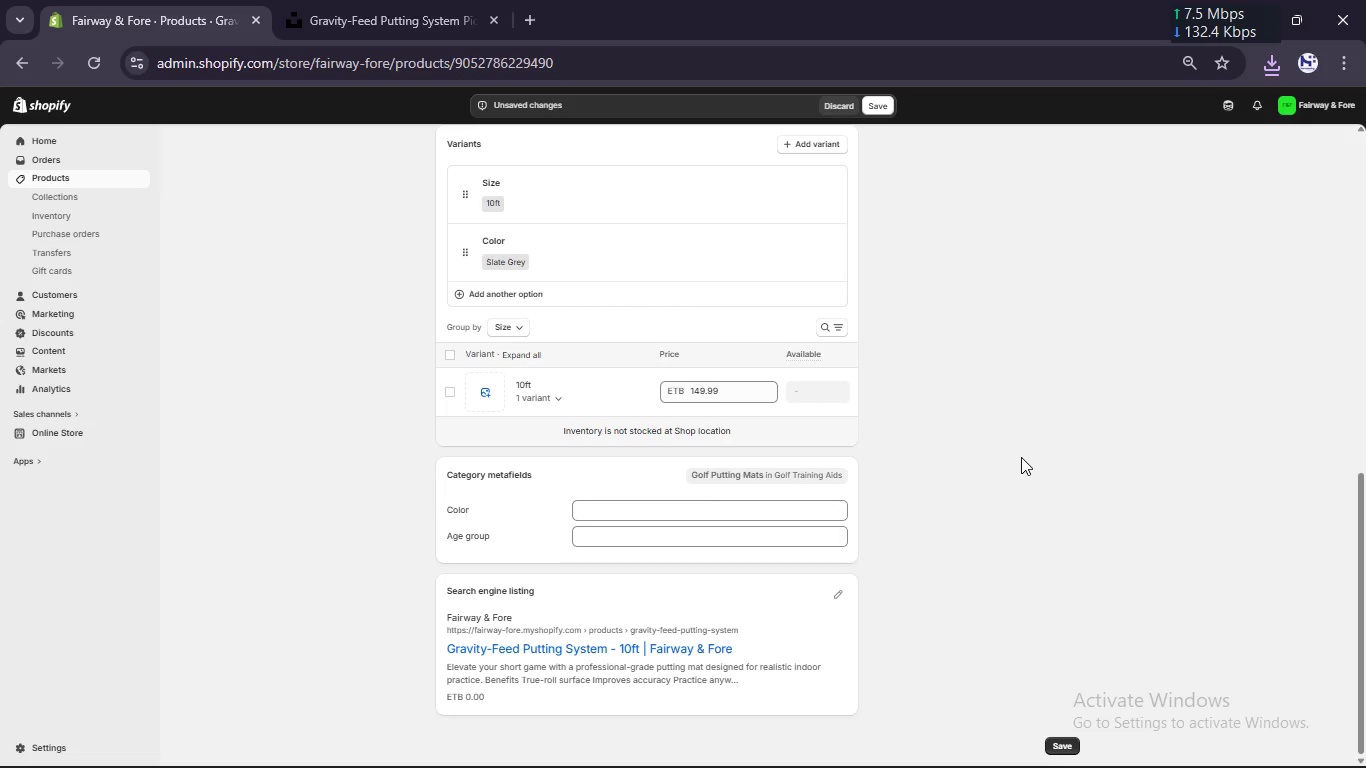 
scroll: coordinate [1021, 457], scroll_direction: down, amount: 3.0
 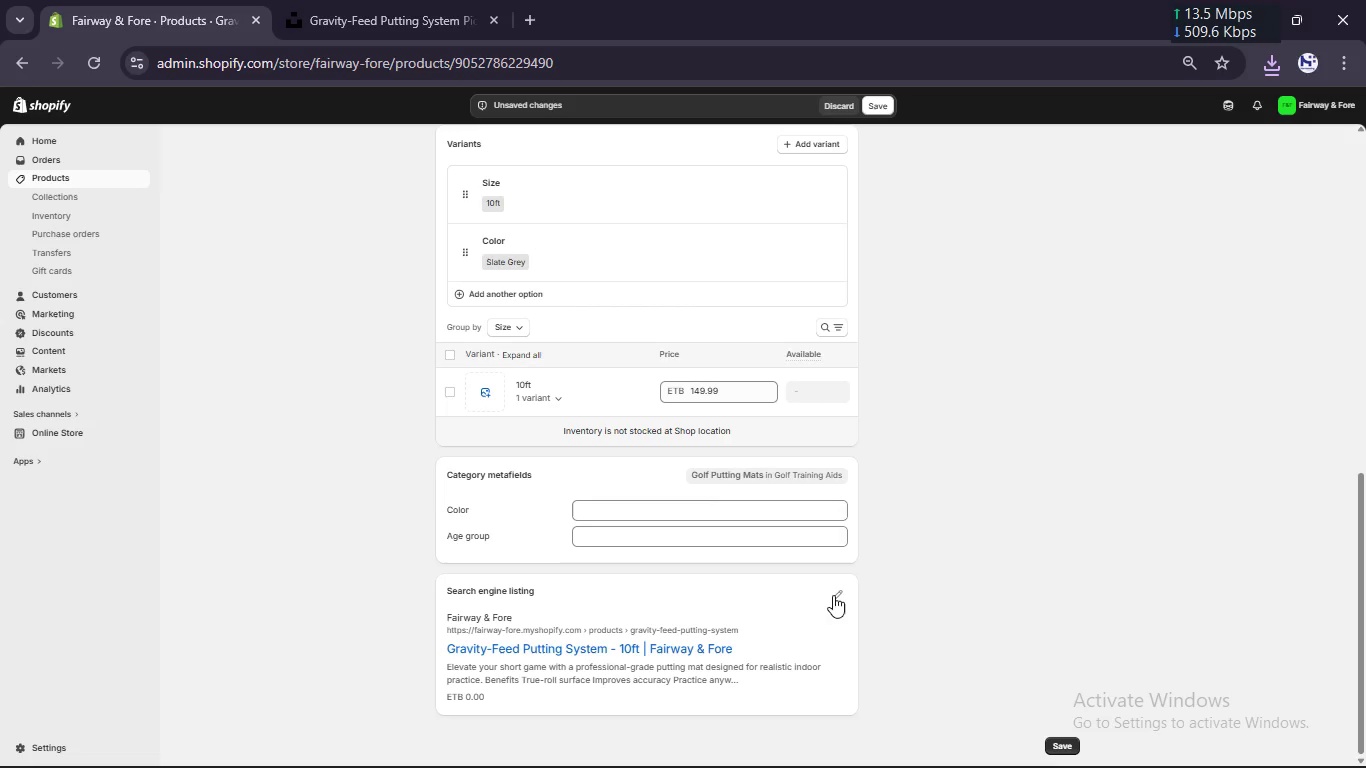 
left_click([835, 594])
 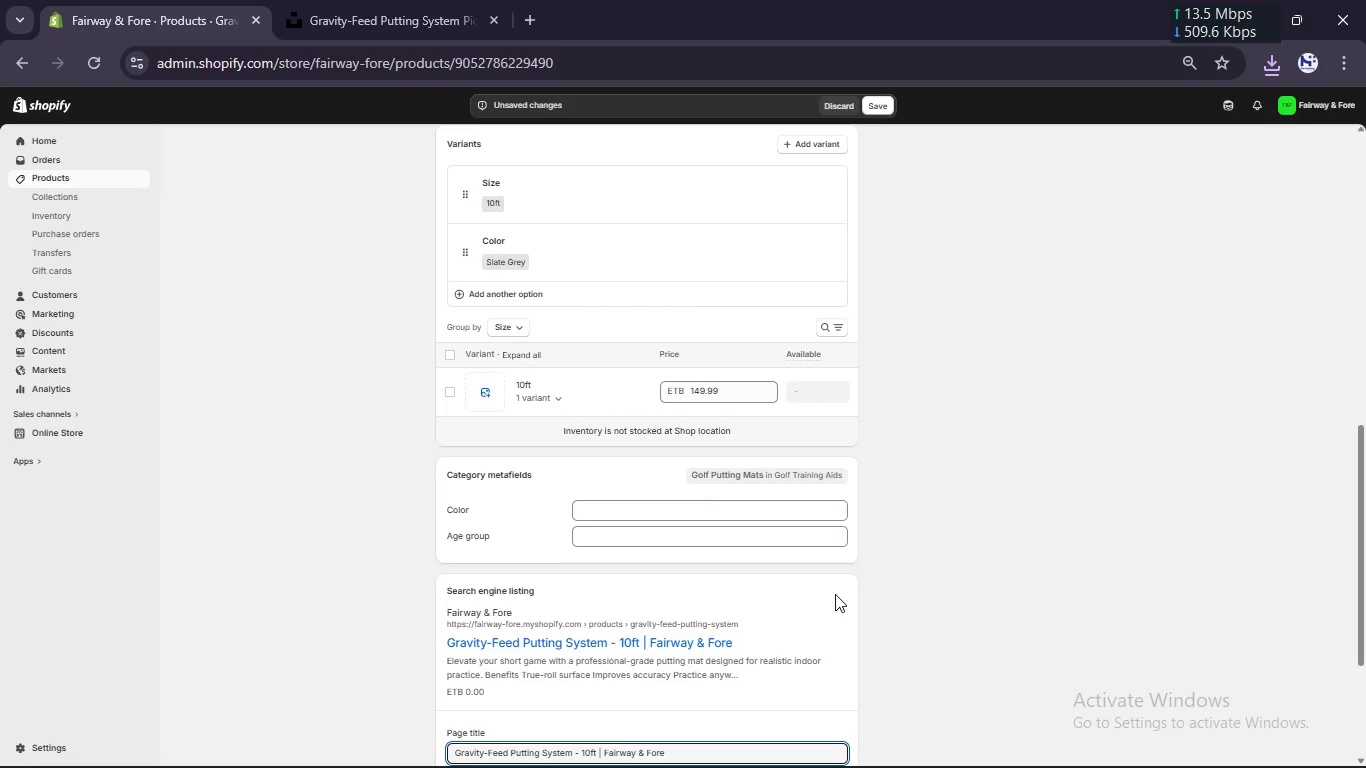 
left_click([793, 599])
 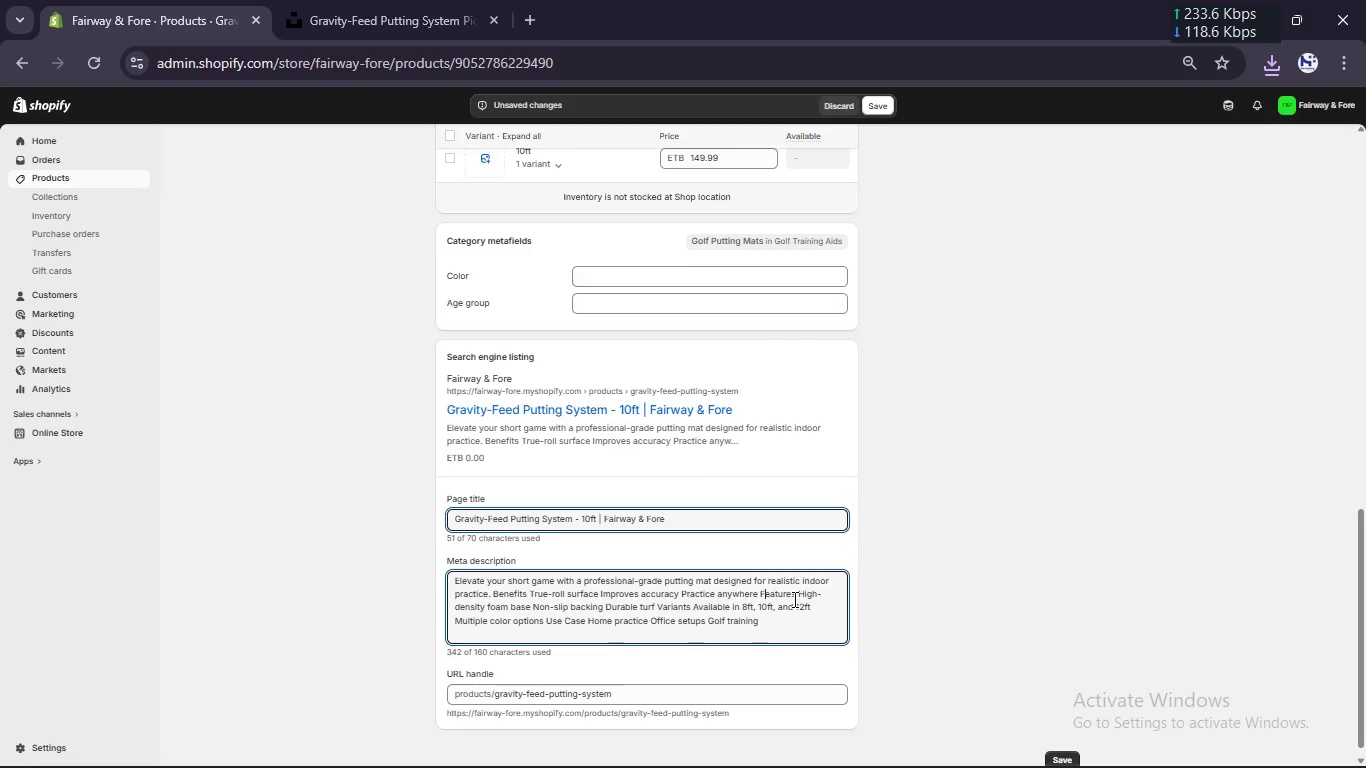 
scroll: coordinate [835, 594], scroll_direction: down, amount: 7.0
 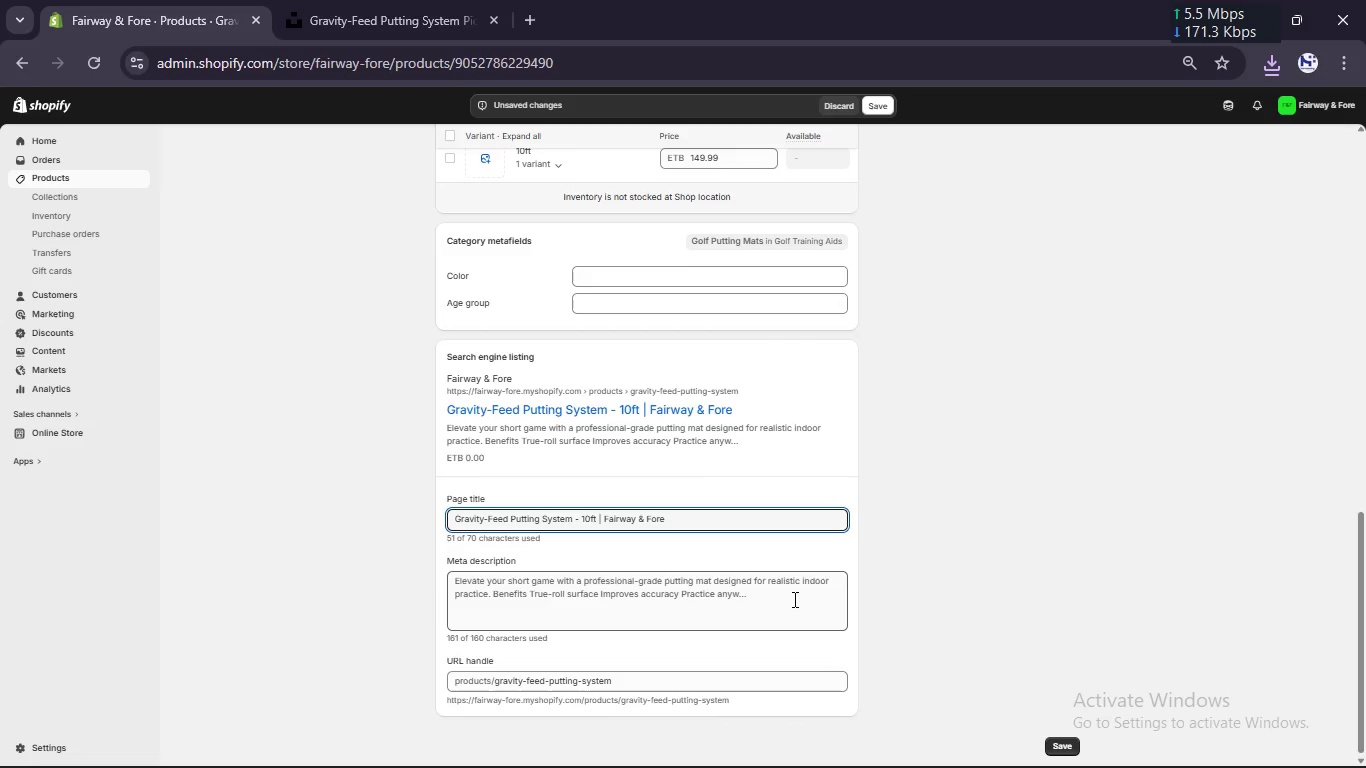 
left_click([793, 599])
 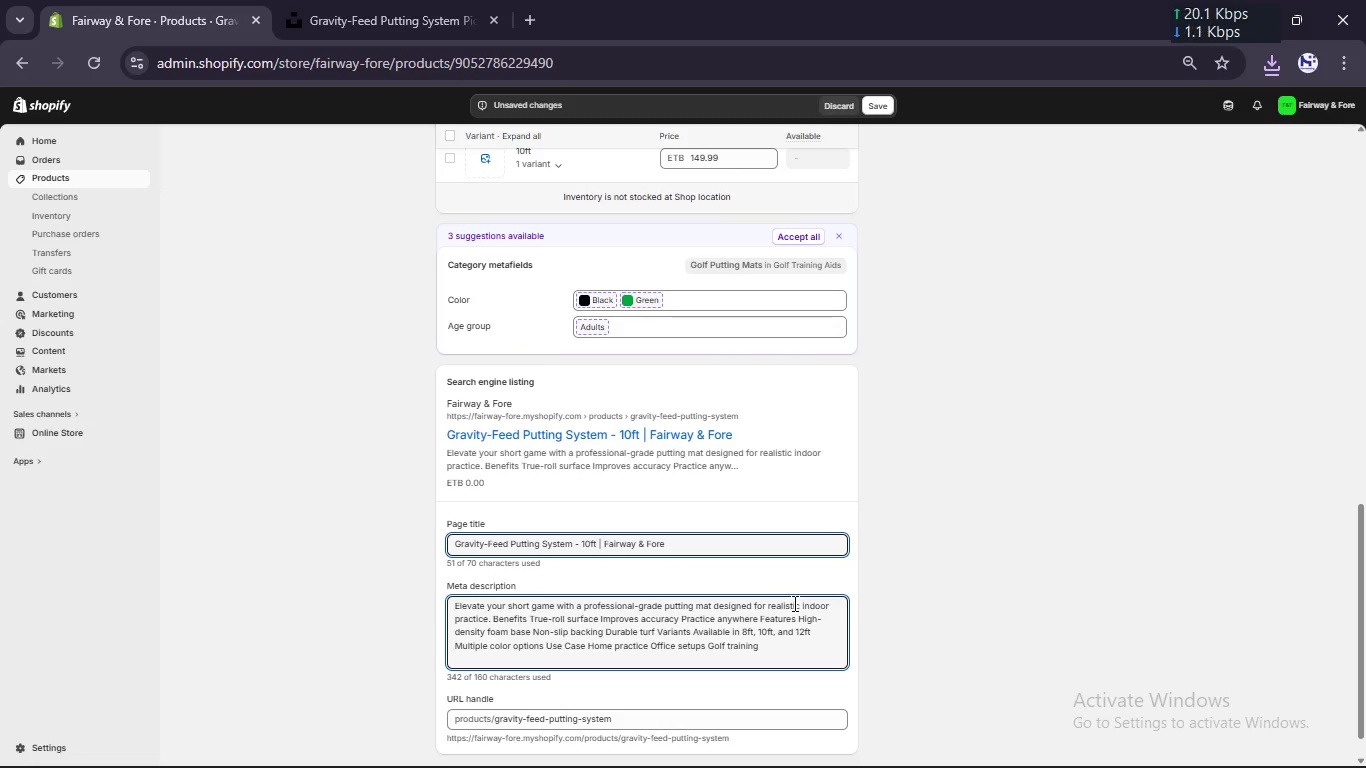 
wait(6.99)
 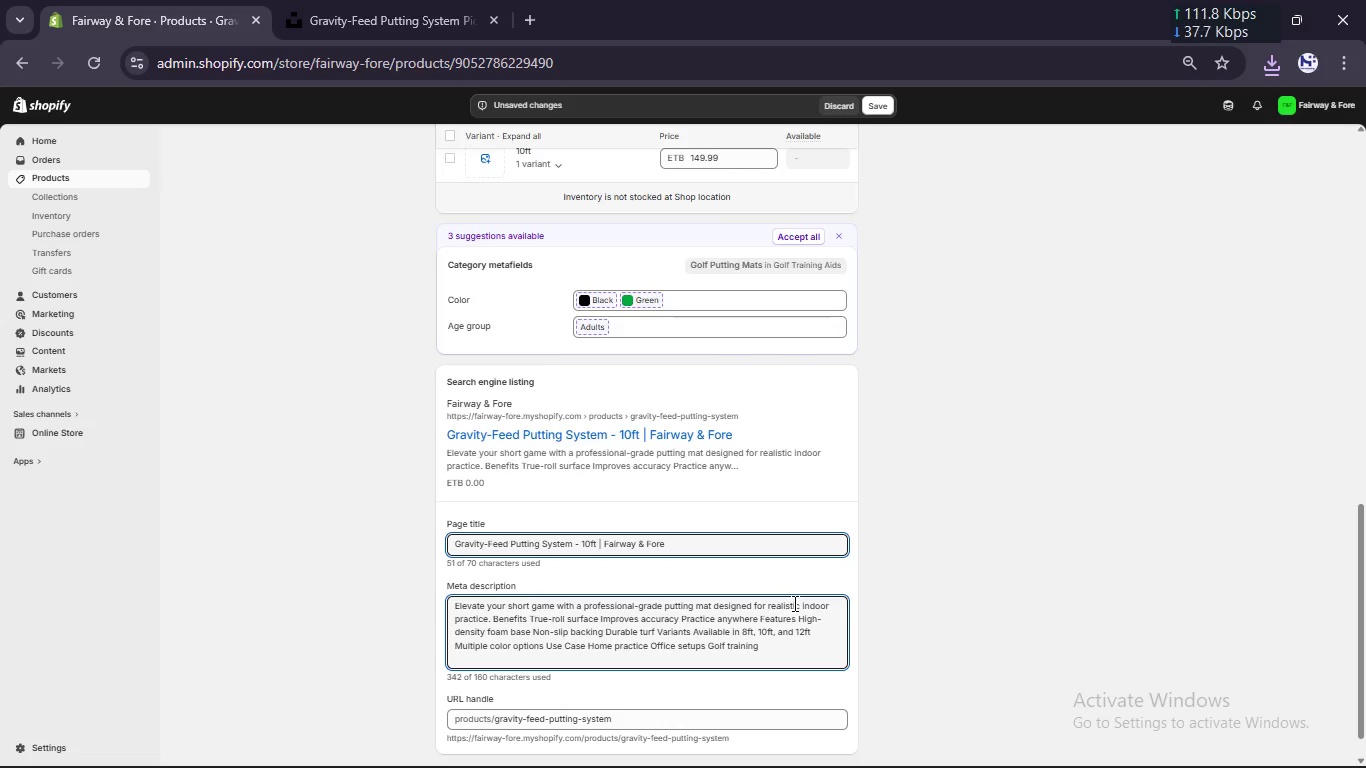 
key(Control+A)
 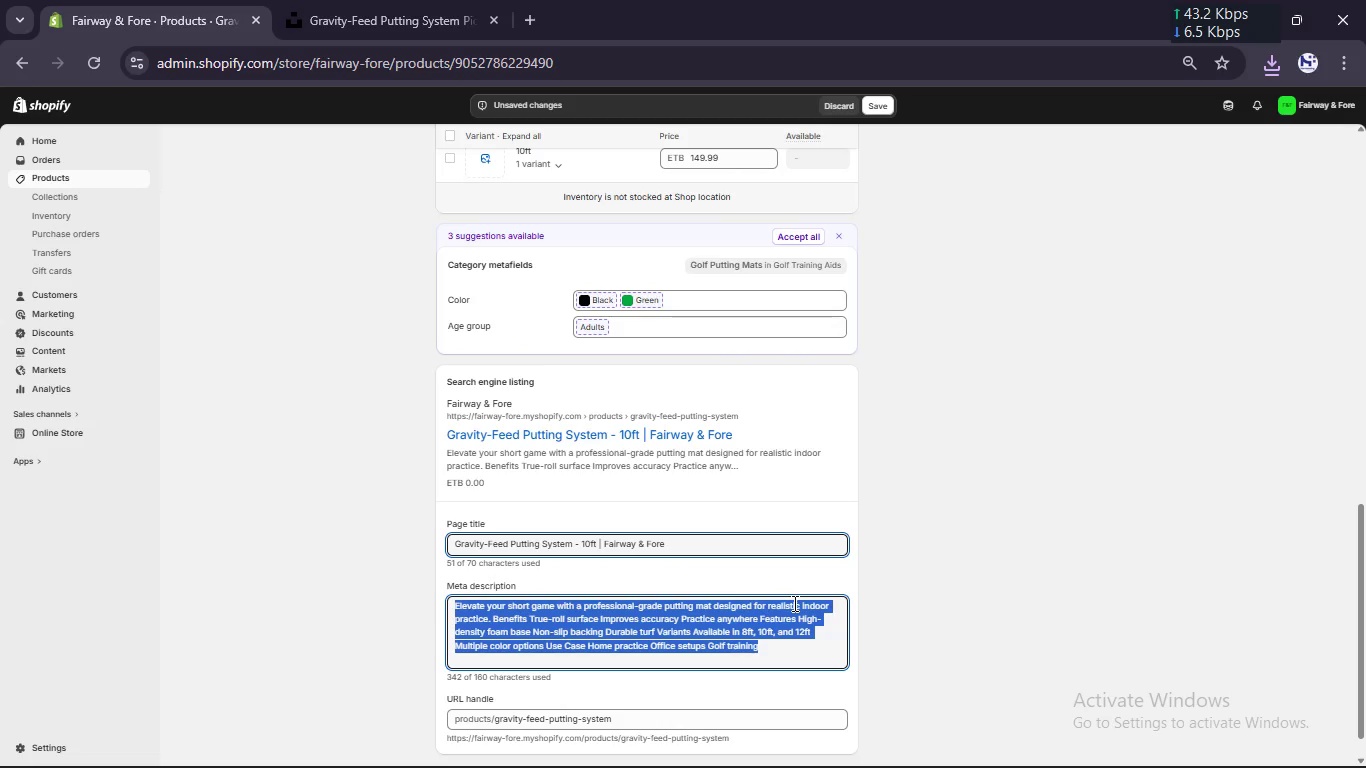 
type(Premium Cryt)
key(Backspace)
type(stal Velvet Signatue Putting Mat. Smooth 8ft roll for perfeci)
key(Backspace)
type(ting)
 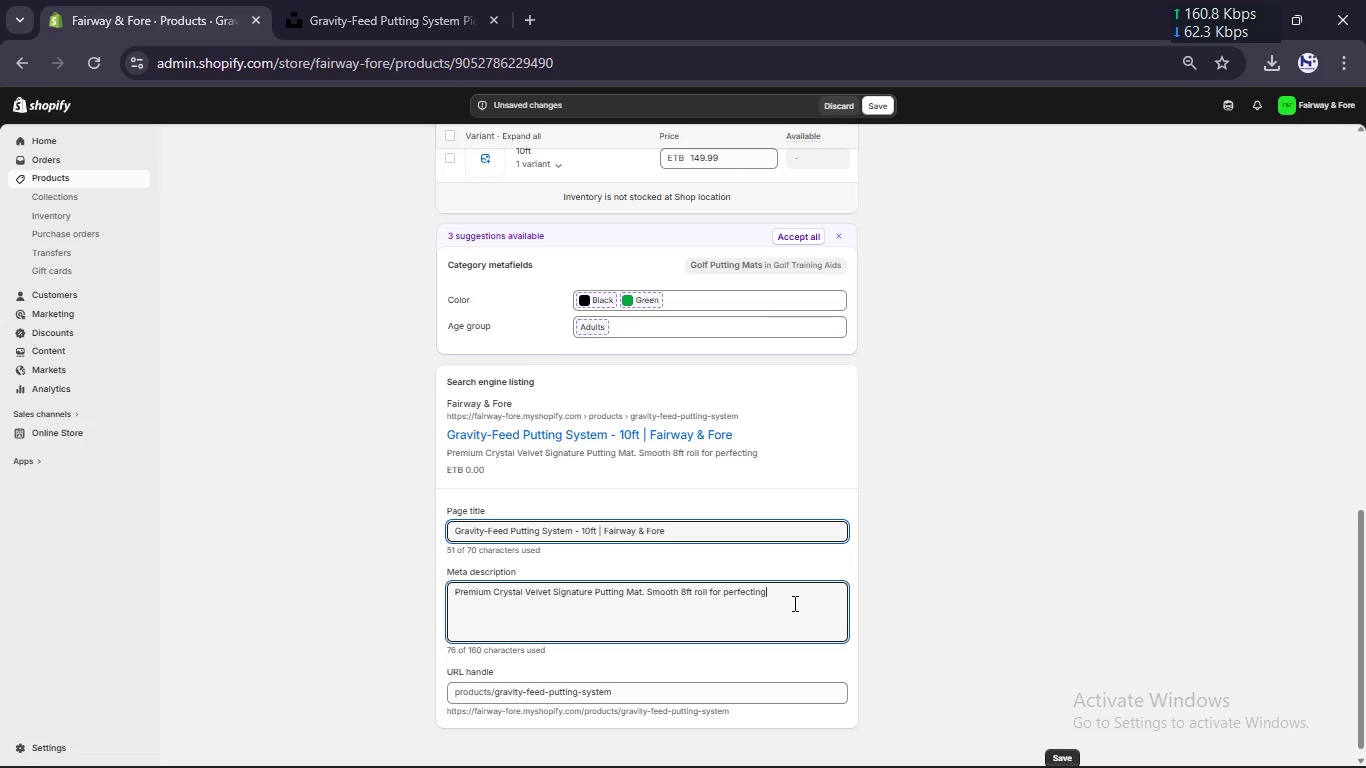 
wait(6.41)
 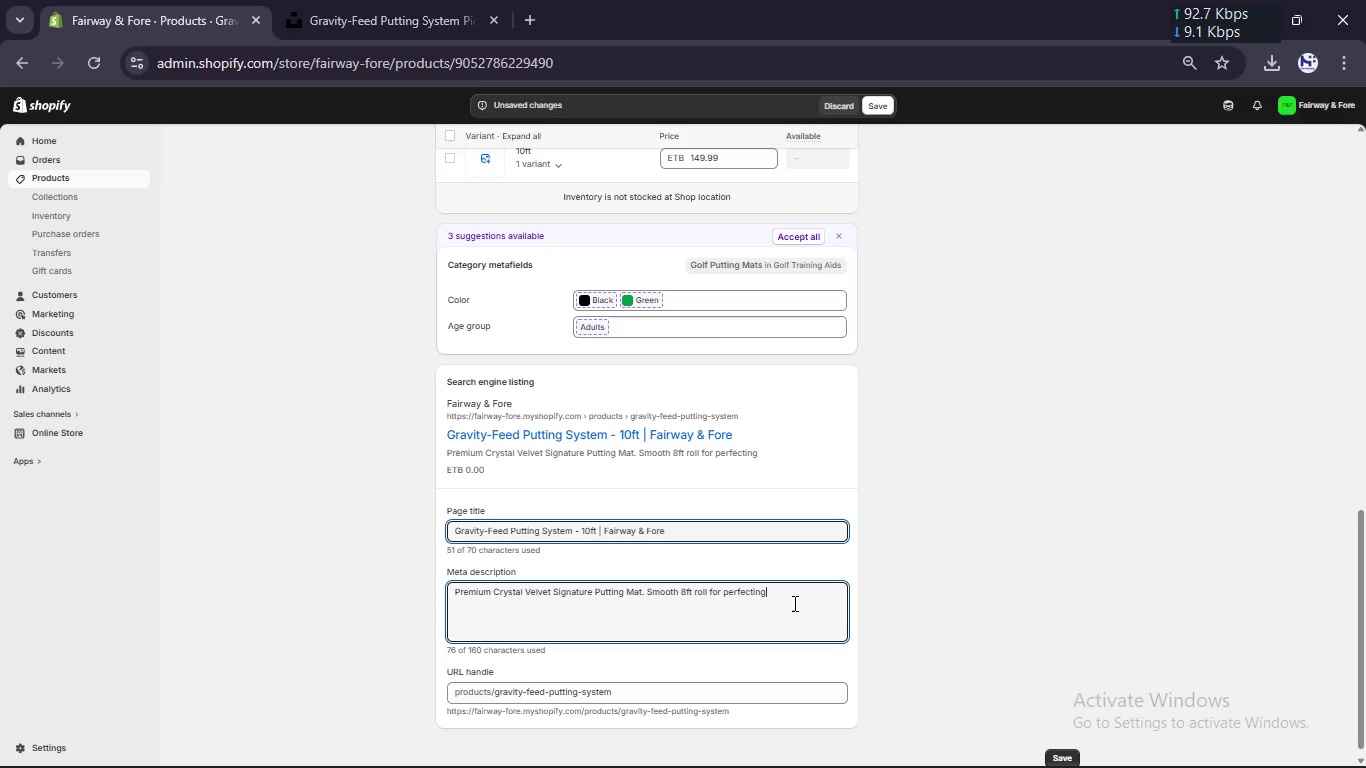 
type( your putting stroke. Order Forest Green today.)
 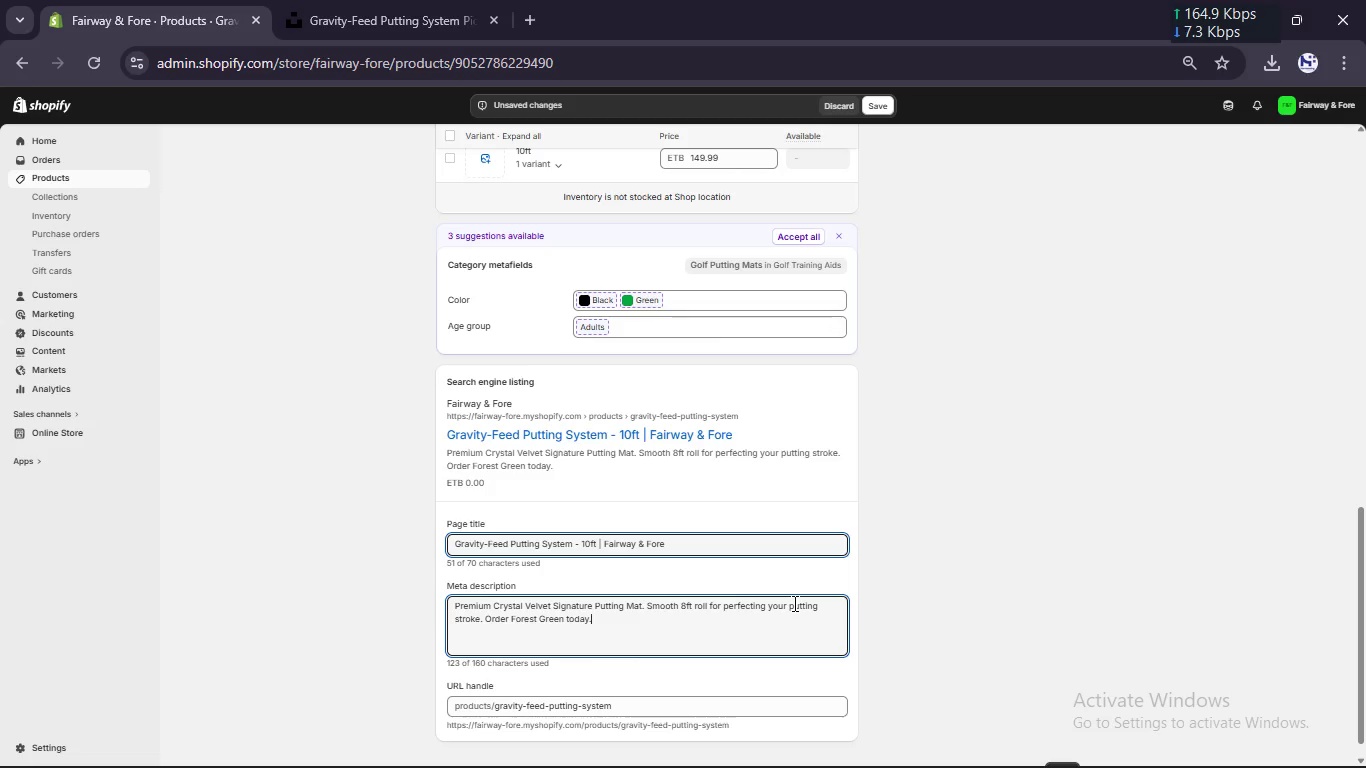 
left_click([790, 238])
 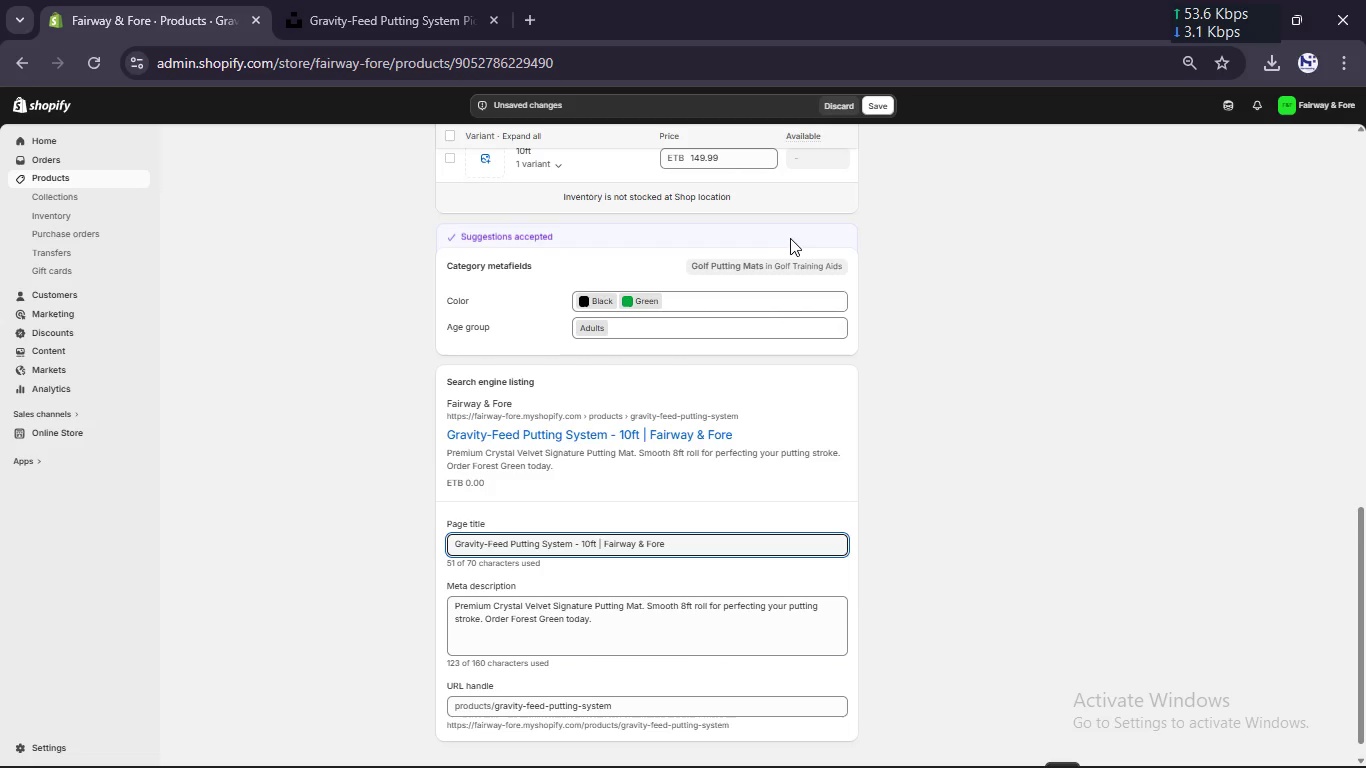 
scroll: coordinate [790, 238], scroll_direction: up, amount: 3.0
 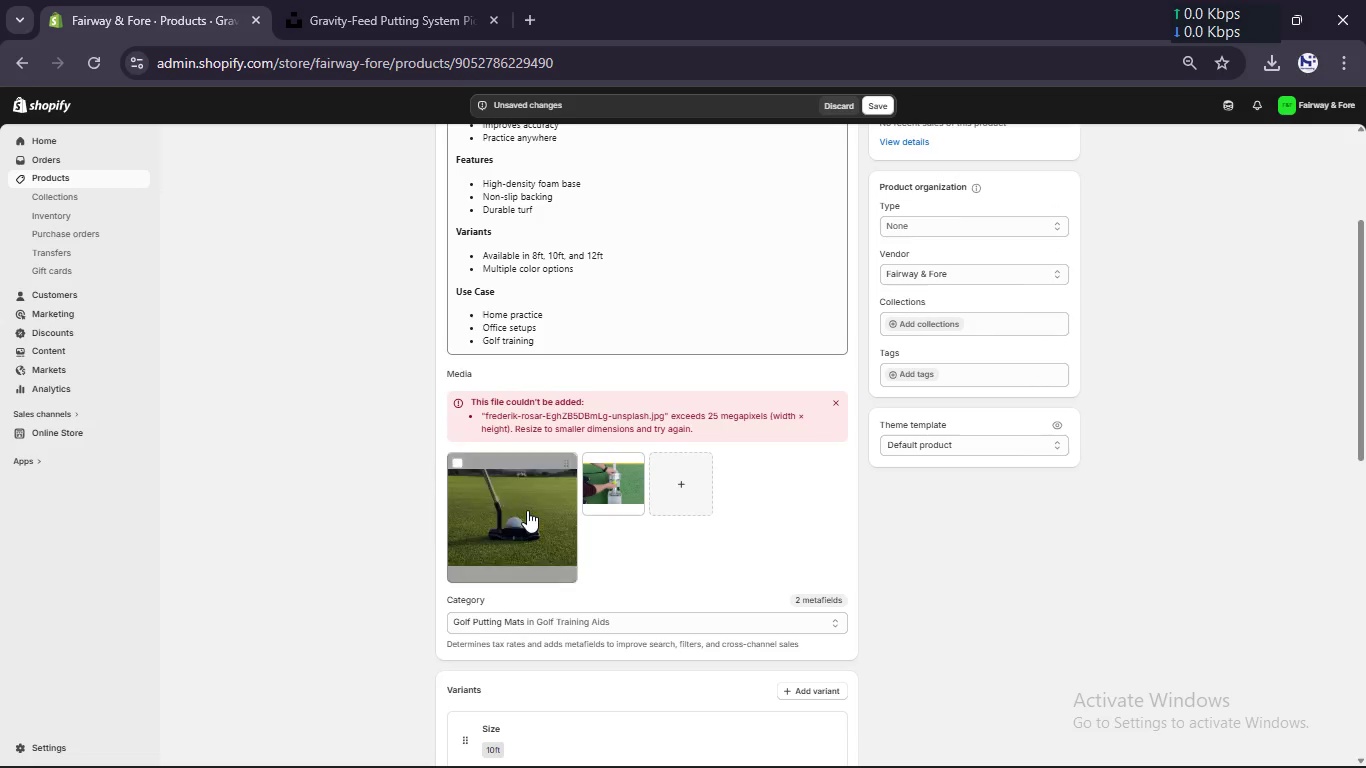 
left_click([516, 506])
 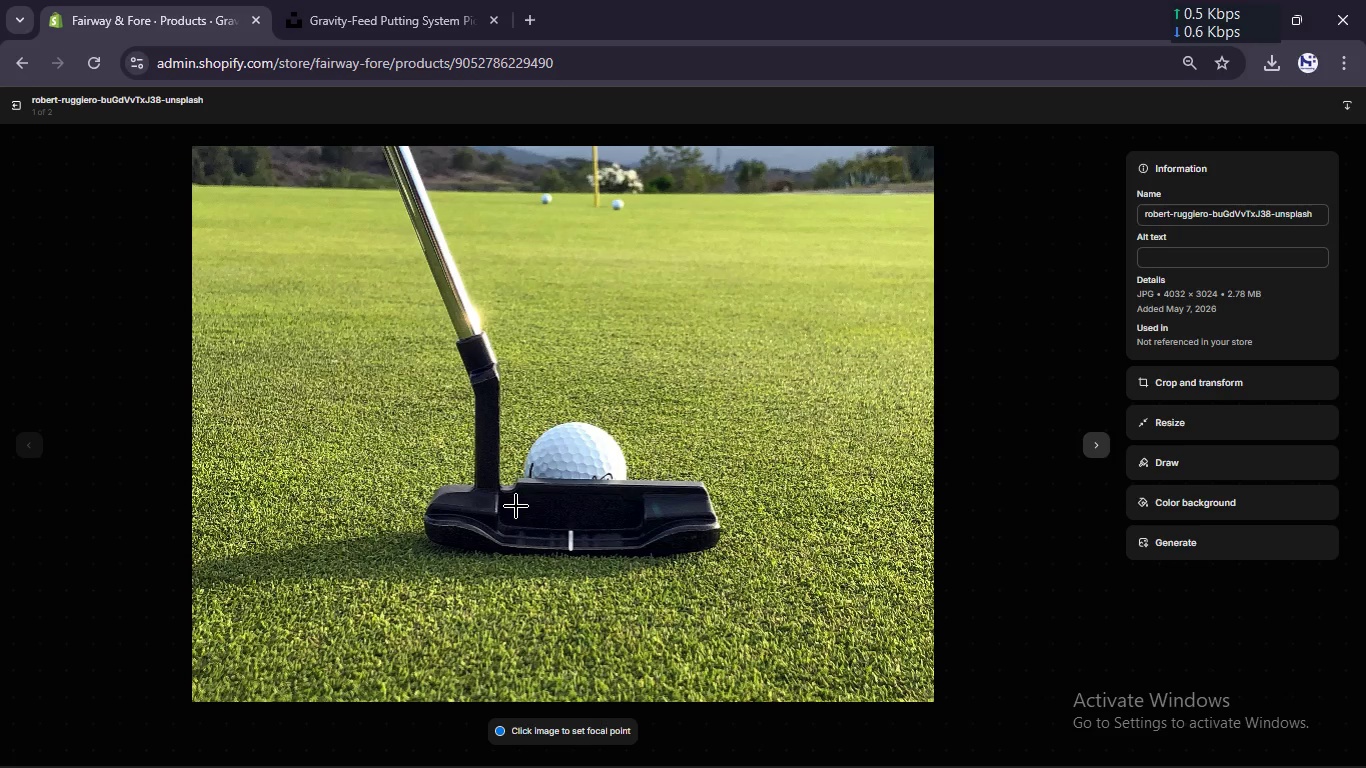 
wait(19.17)
 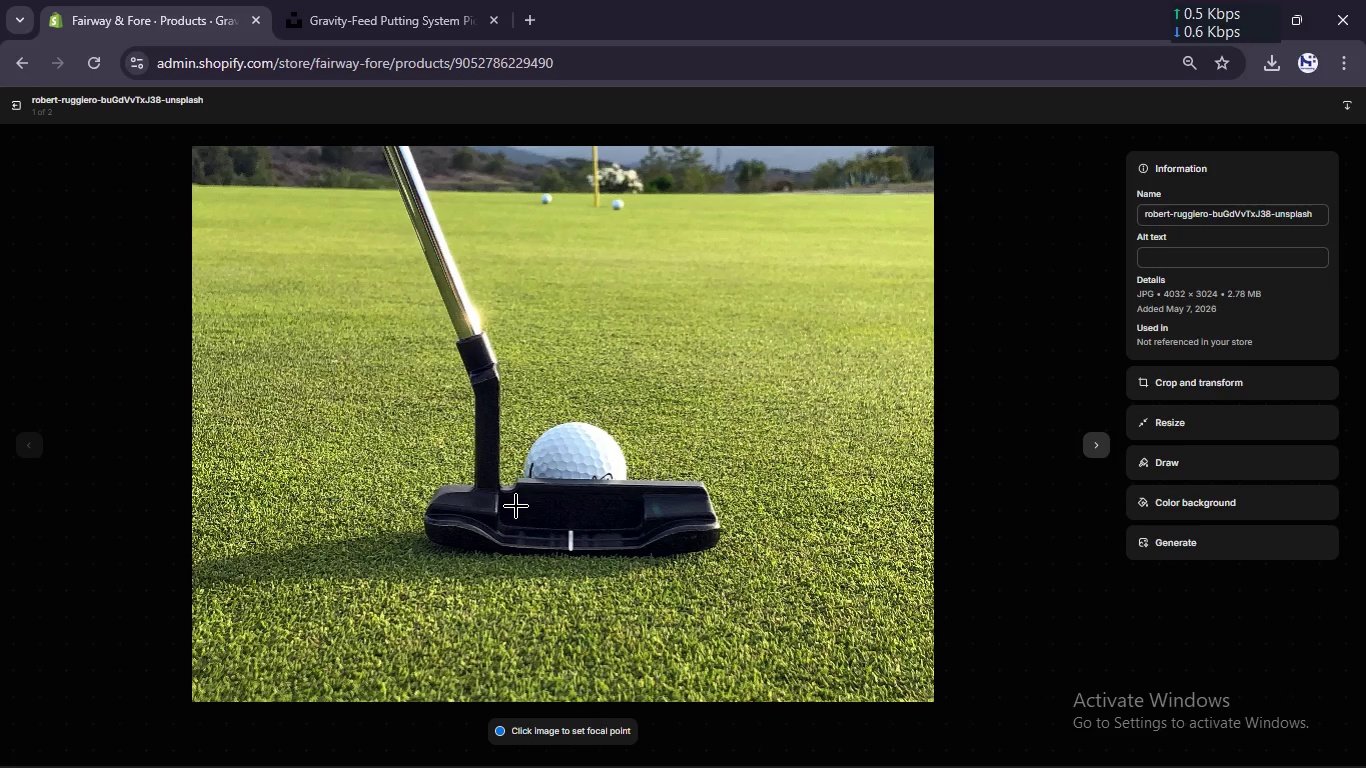 
left_click([1218, 248])
 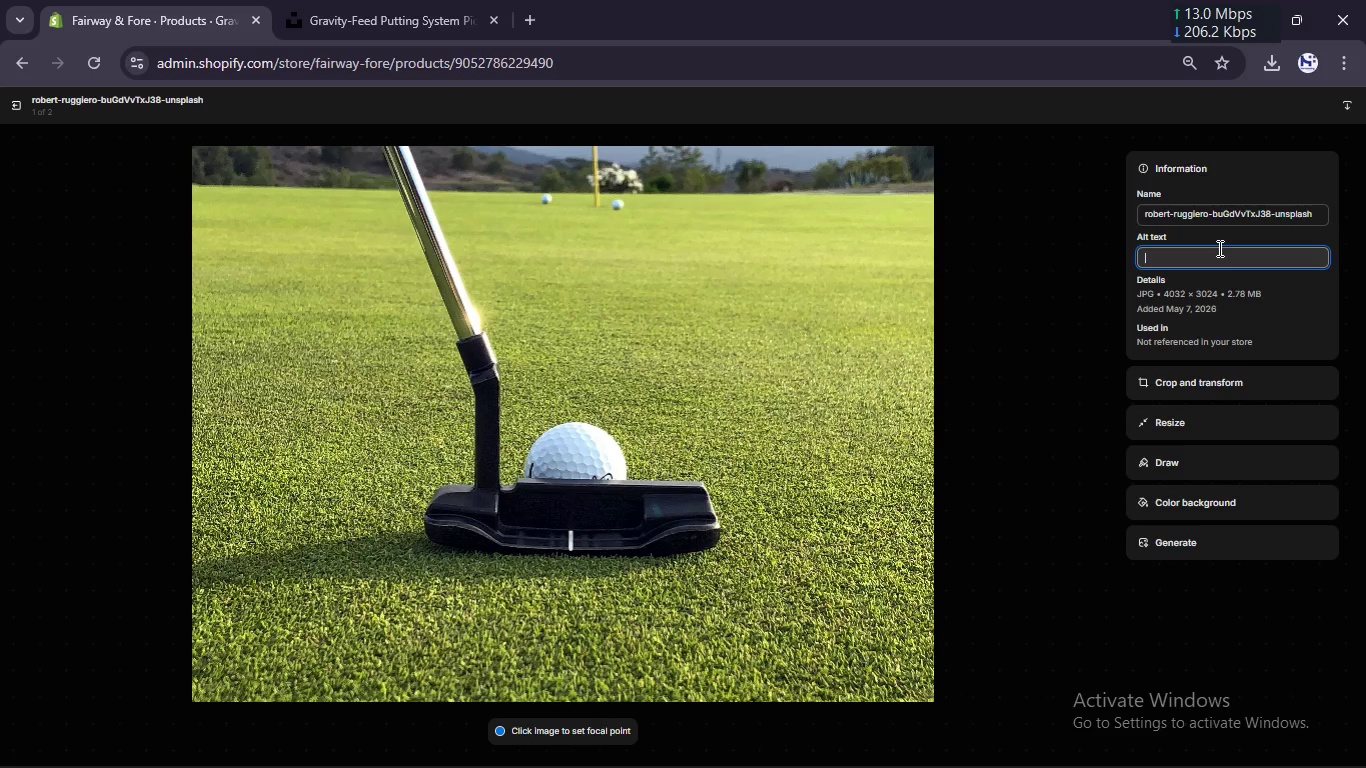 
type(Gravity feed pitt)
key(Backspace)
key(Backspace)
key(Backspace)
type(utting system)
 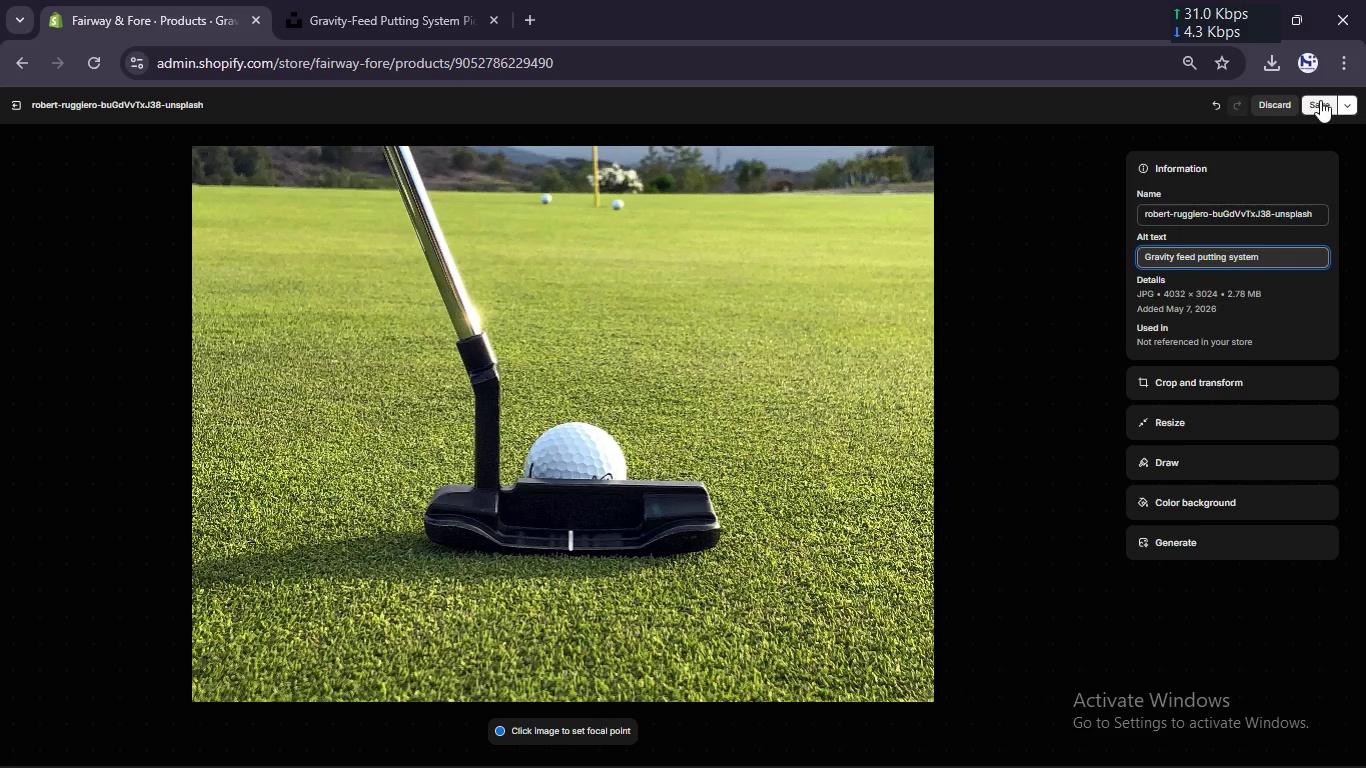 
left_click([1321, 101])
 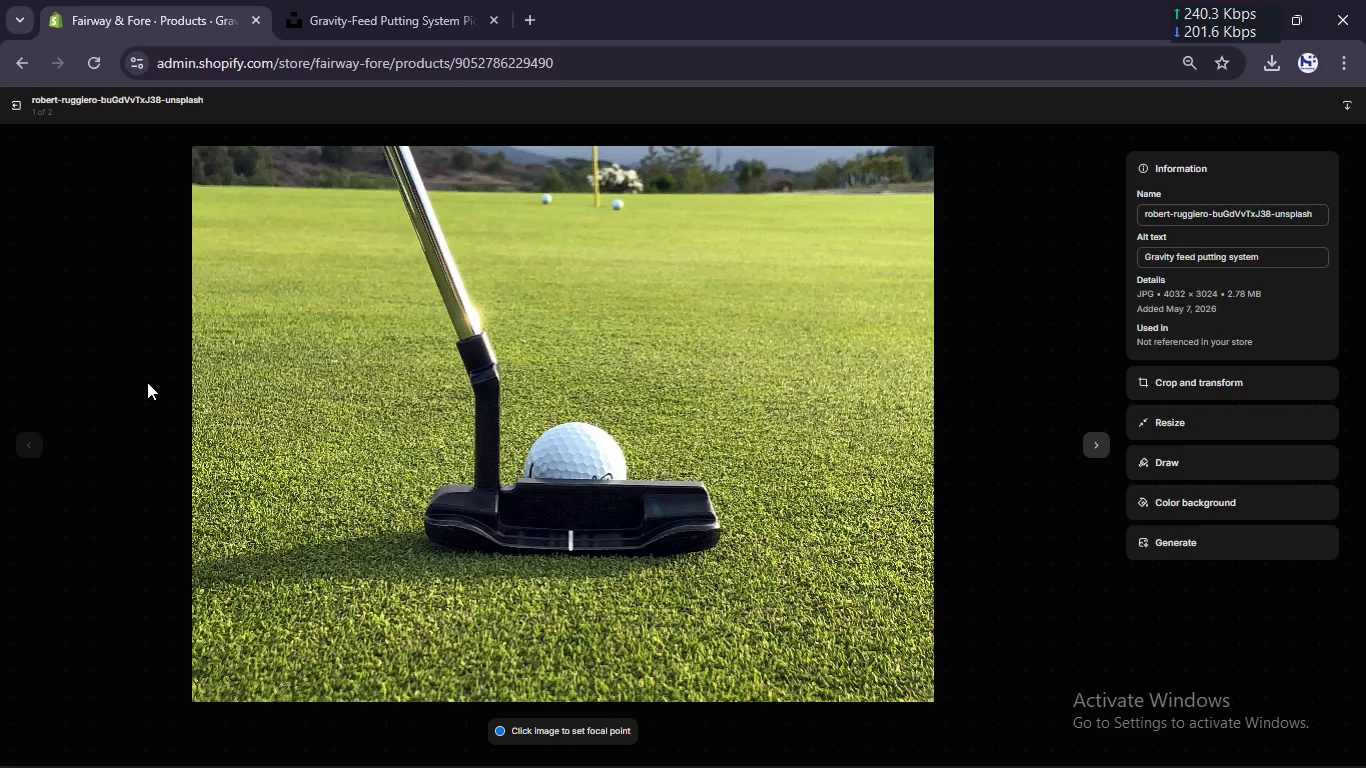 
left_click([15, 99])
 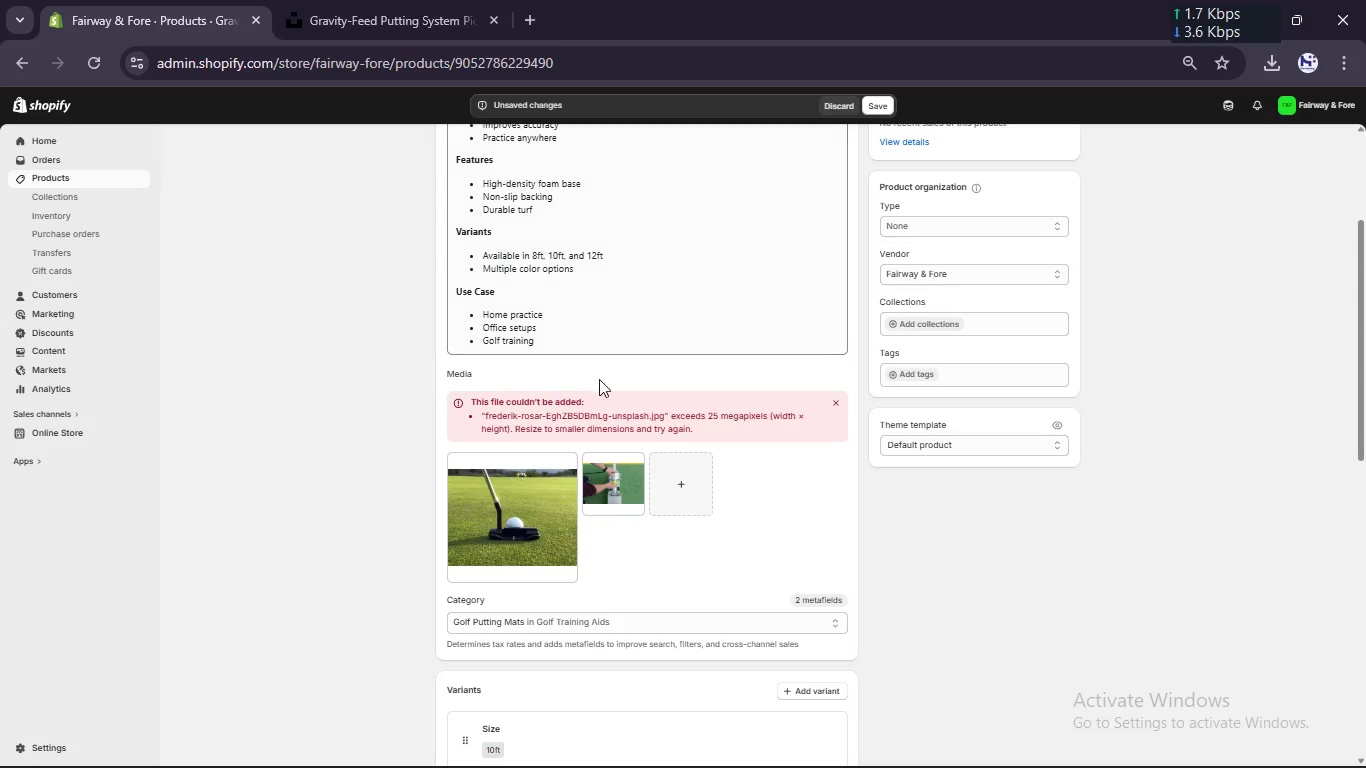 
scroll: coordinate [599, 379], scroll_direction: down, amount: 21.0
 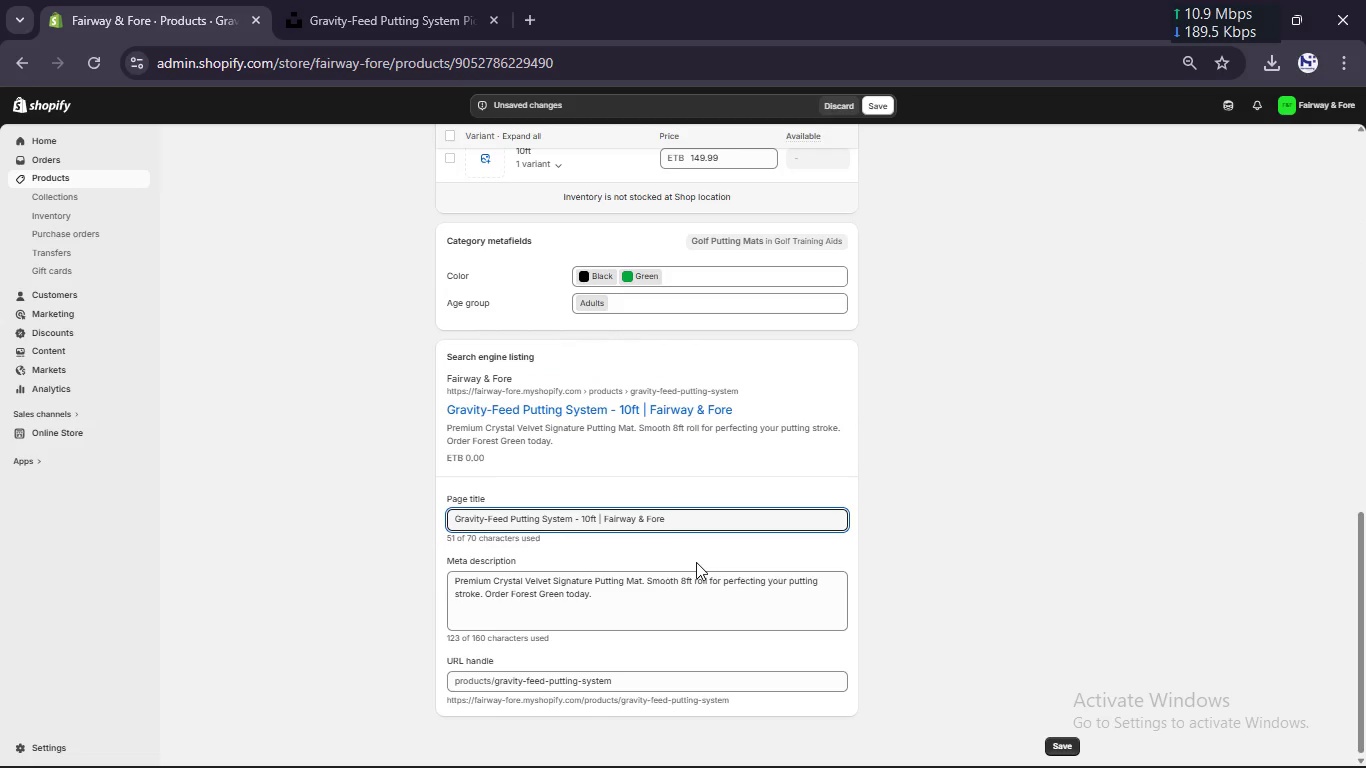 
left_click([692, 606])
 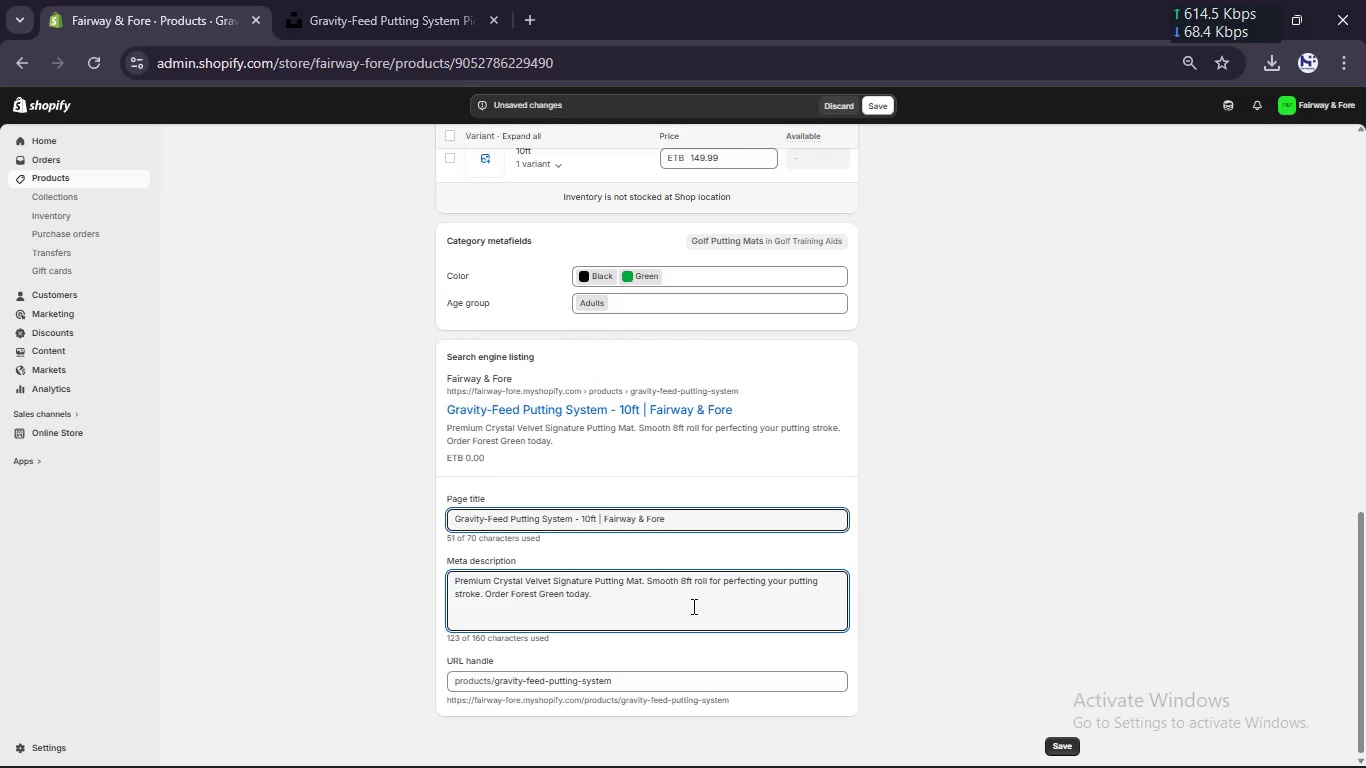 
key(Control+A)
 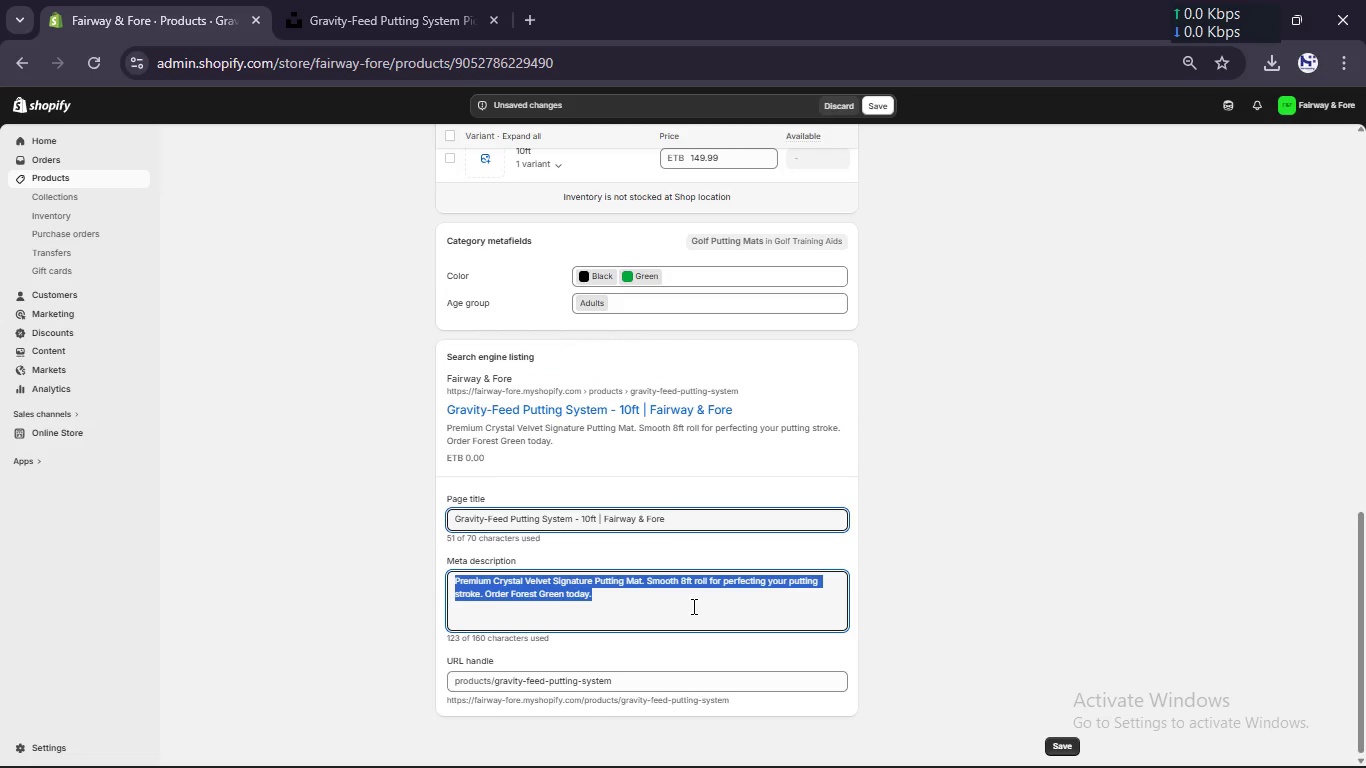 
type(Never chase a ball agin)
key(Backspace)
key(Backspace)
type(ain with the Gravity-Feed Putting system. 10ft length with non-slip rubber base,)
key(Backspace)
type(. H)
key(Backspace)
type(hop Fairway & Face)
key(Backspace)
key(Backspace)
key(Backspace)
type(ore)
 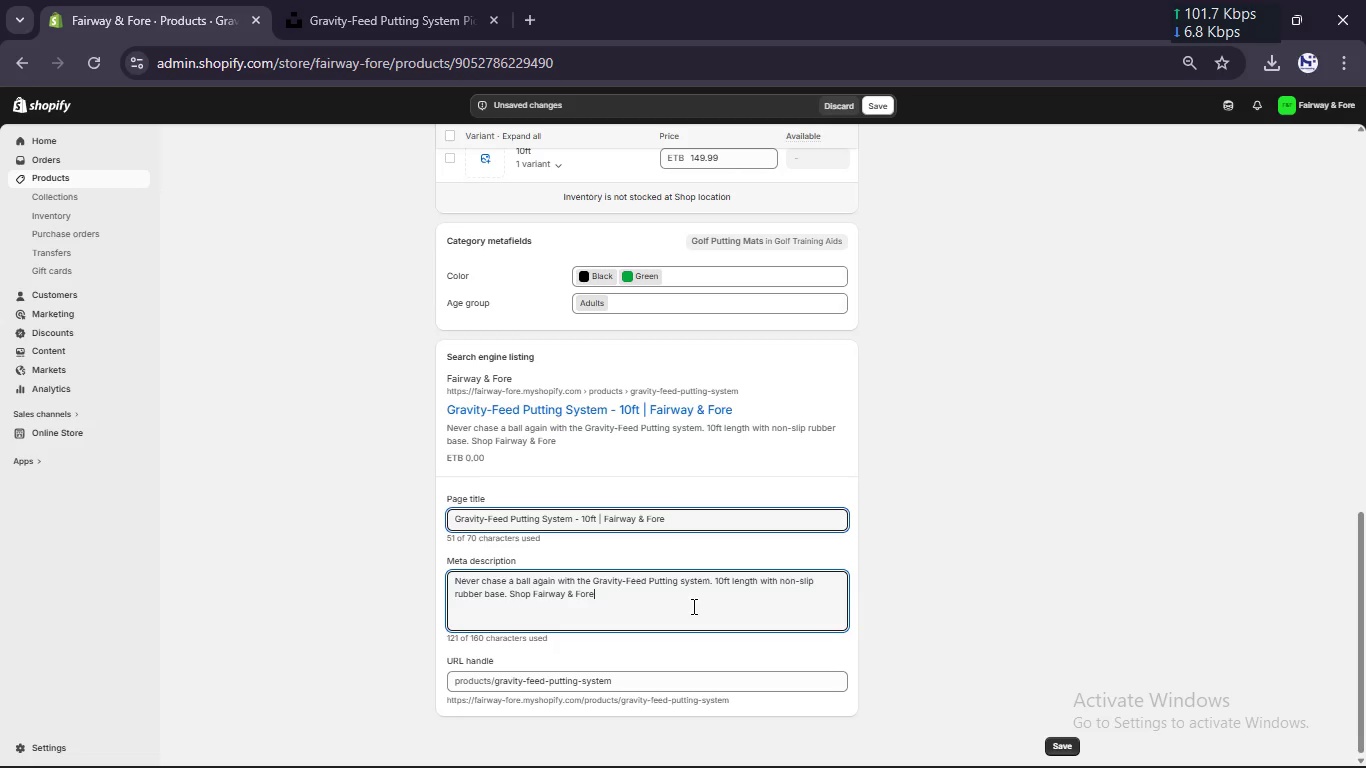 
scroll: coordinate [692, 606], scroll_direction: up, amount: 4.0
 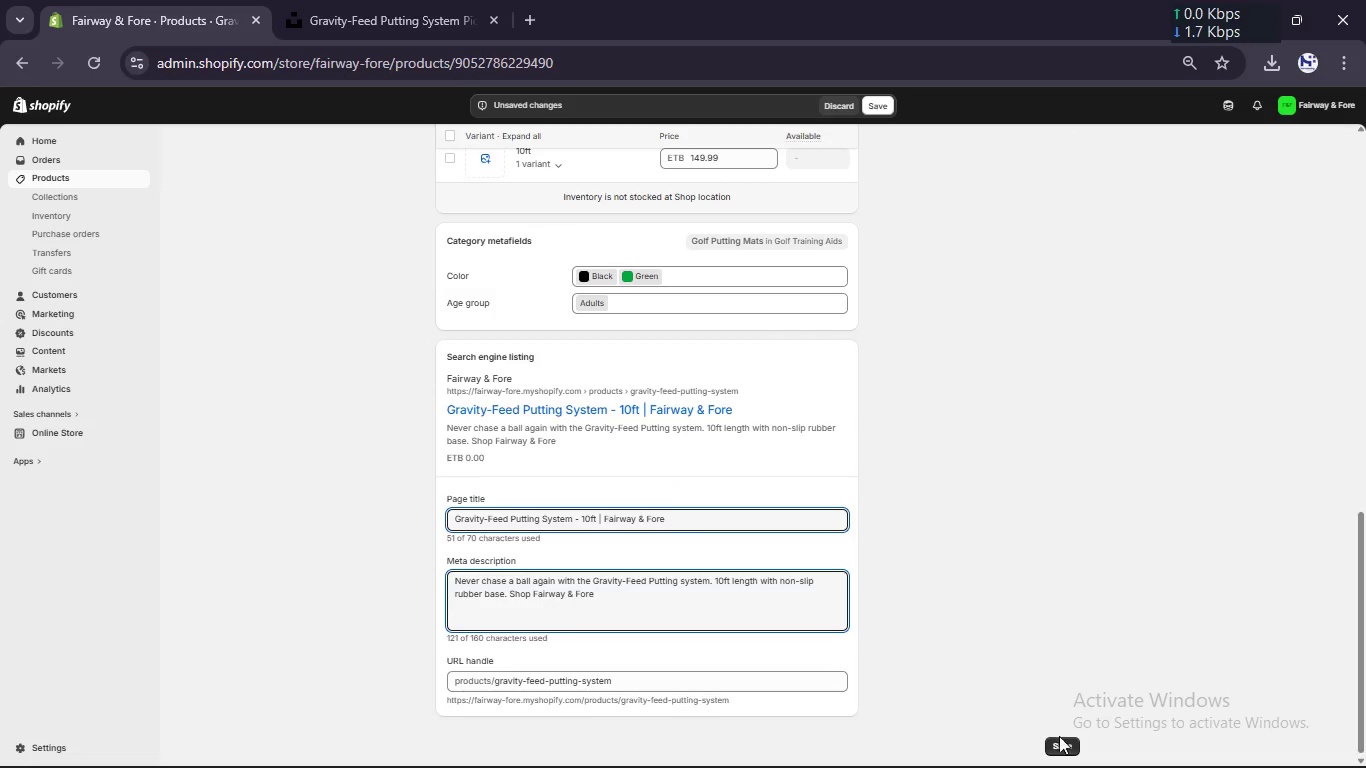 
left_click([1059, 744])
 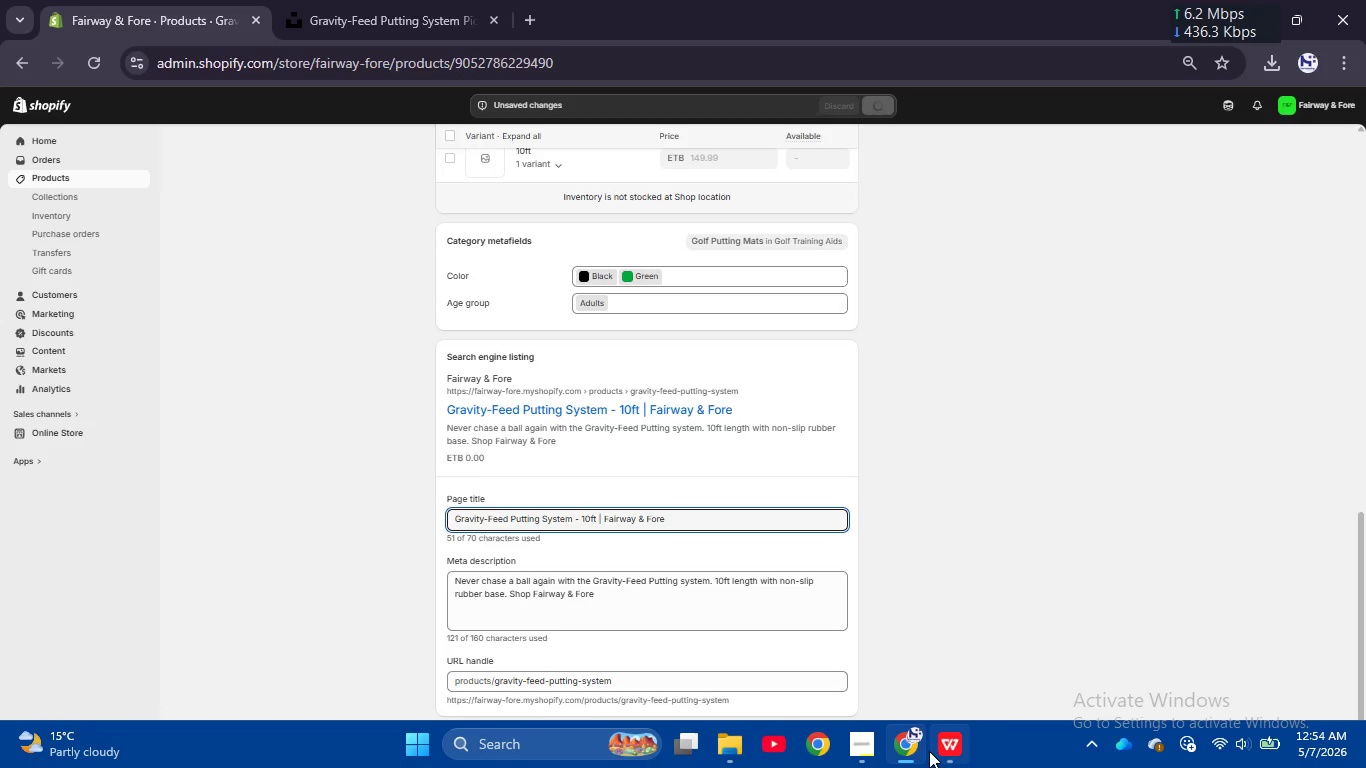 
left_click([860, 741])